 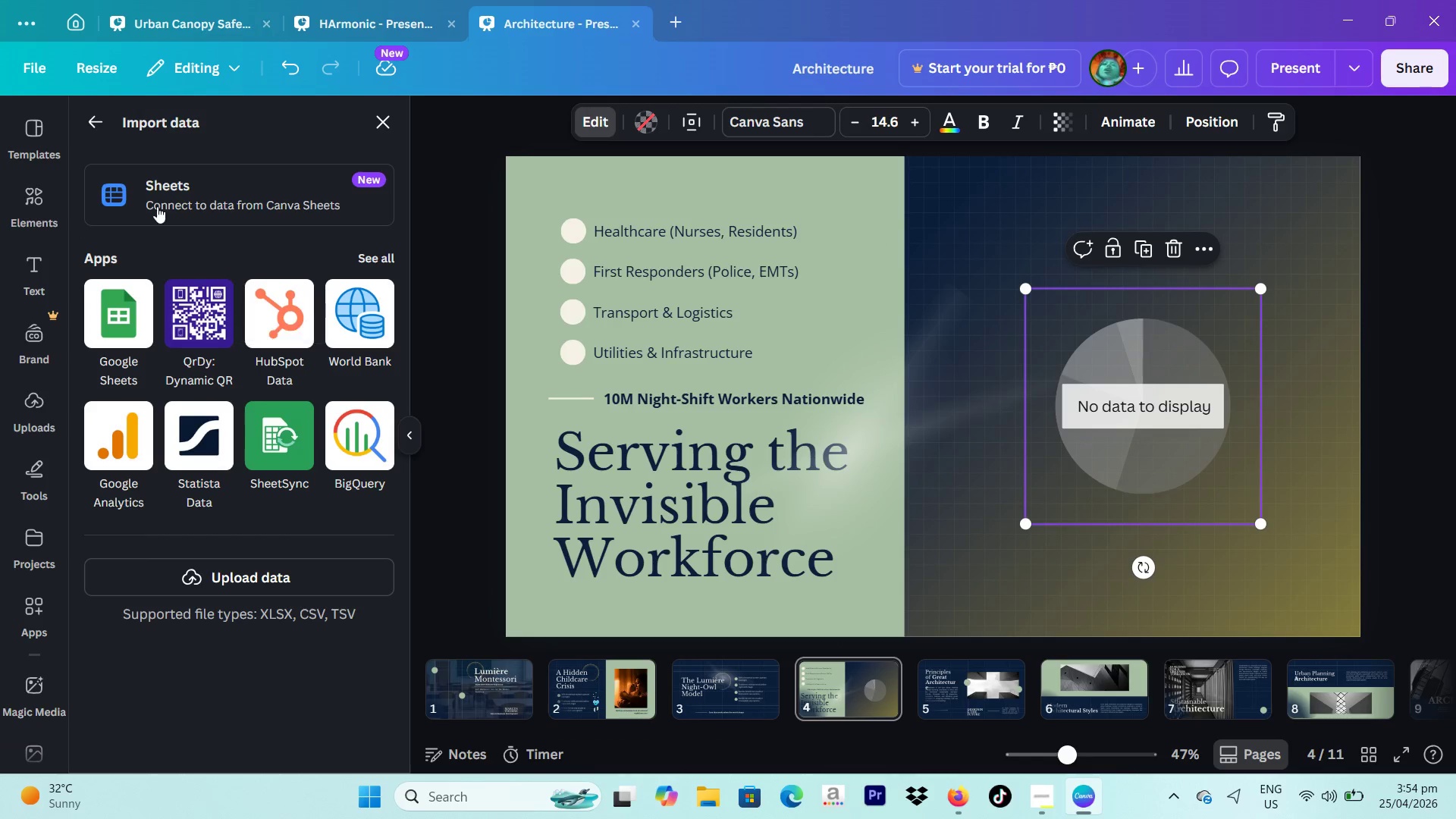 
left_click([97, 122])
 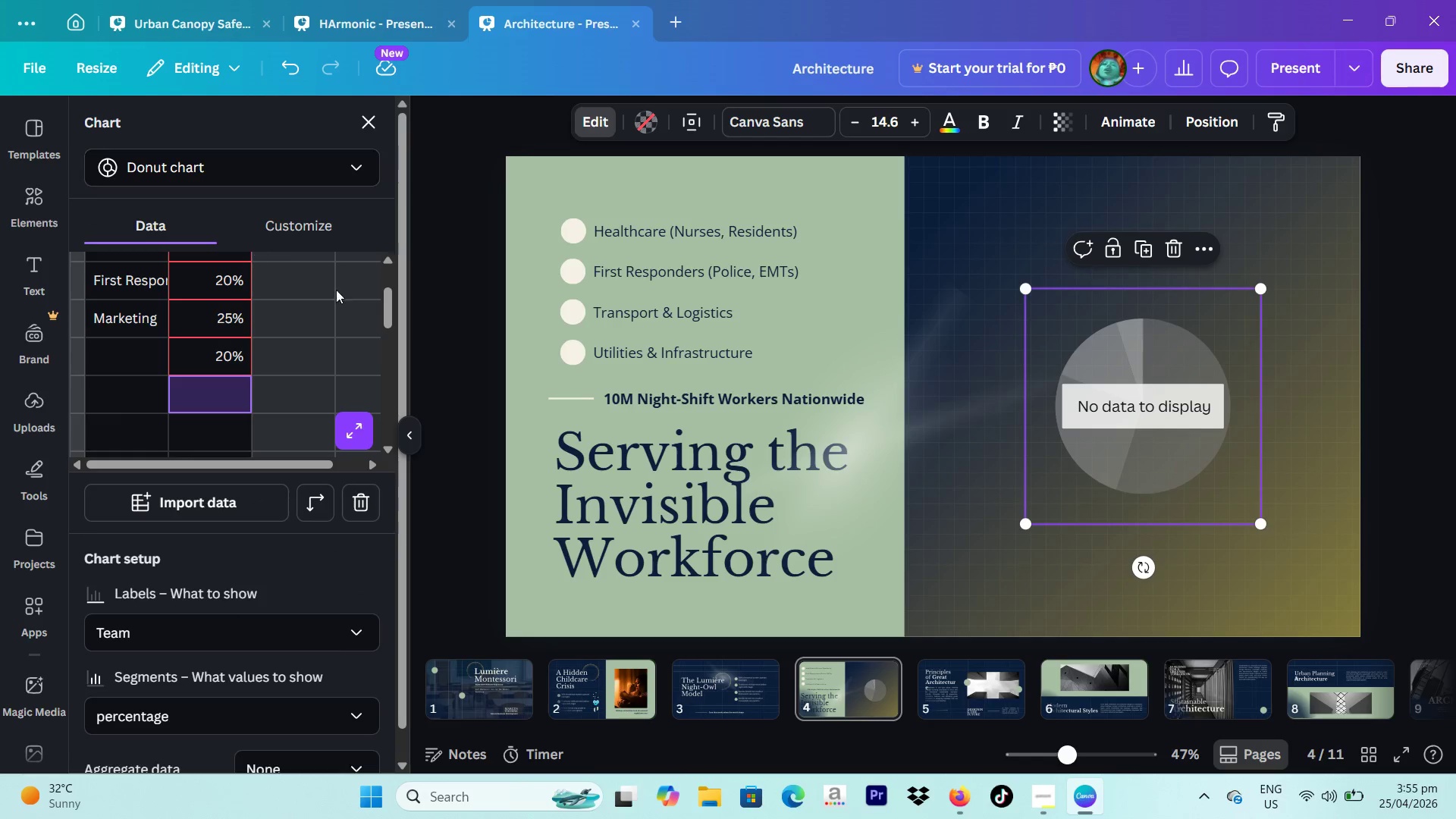 
scroll: coordinate [287, 322], scroll_direction: up, amount: 4.0
 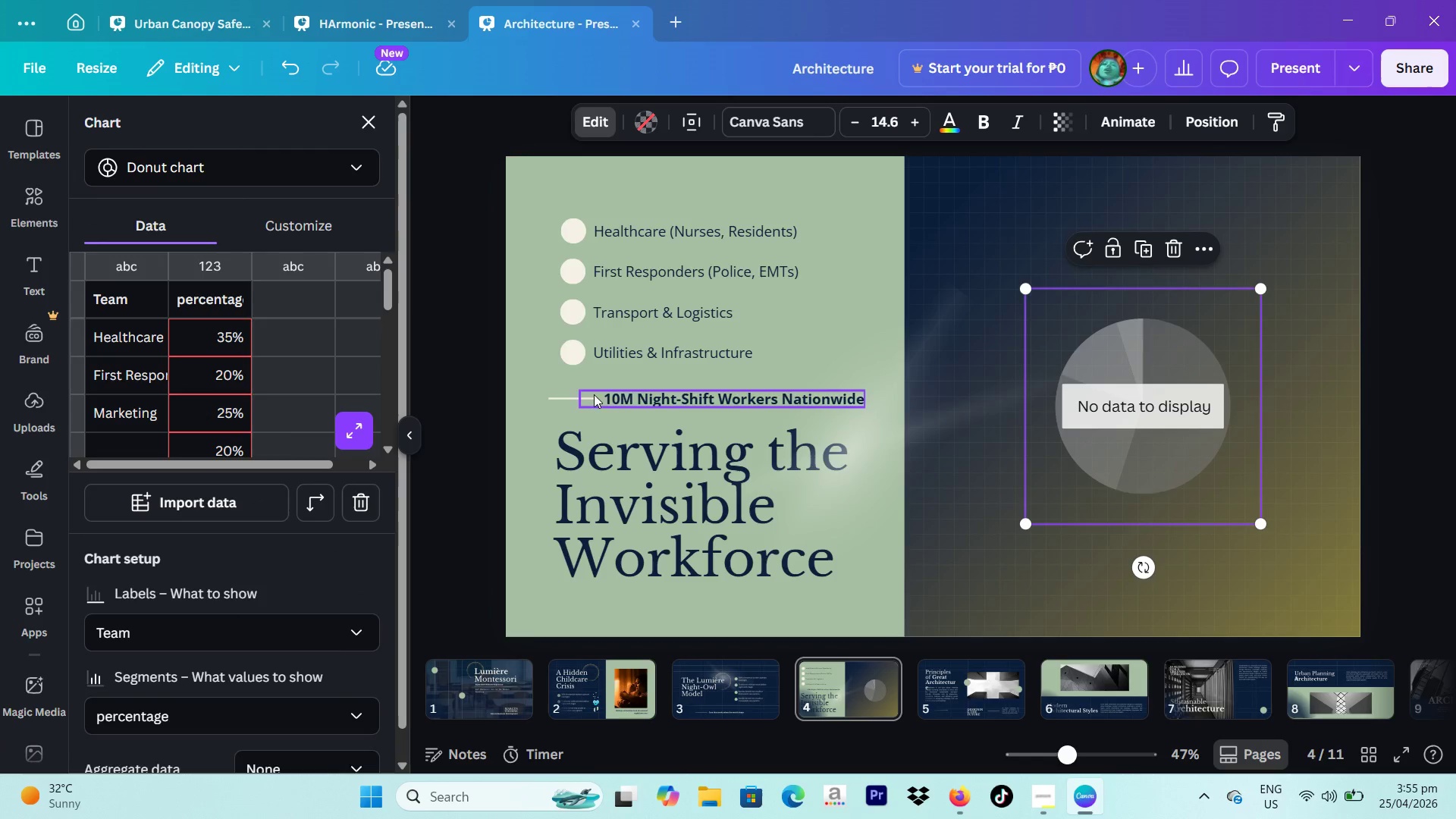 
scroll: coordinate [219, 504], scroll_direction: down, amount: 7.0
 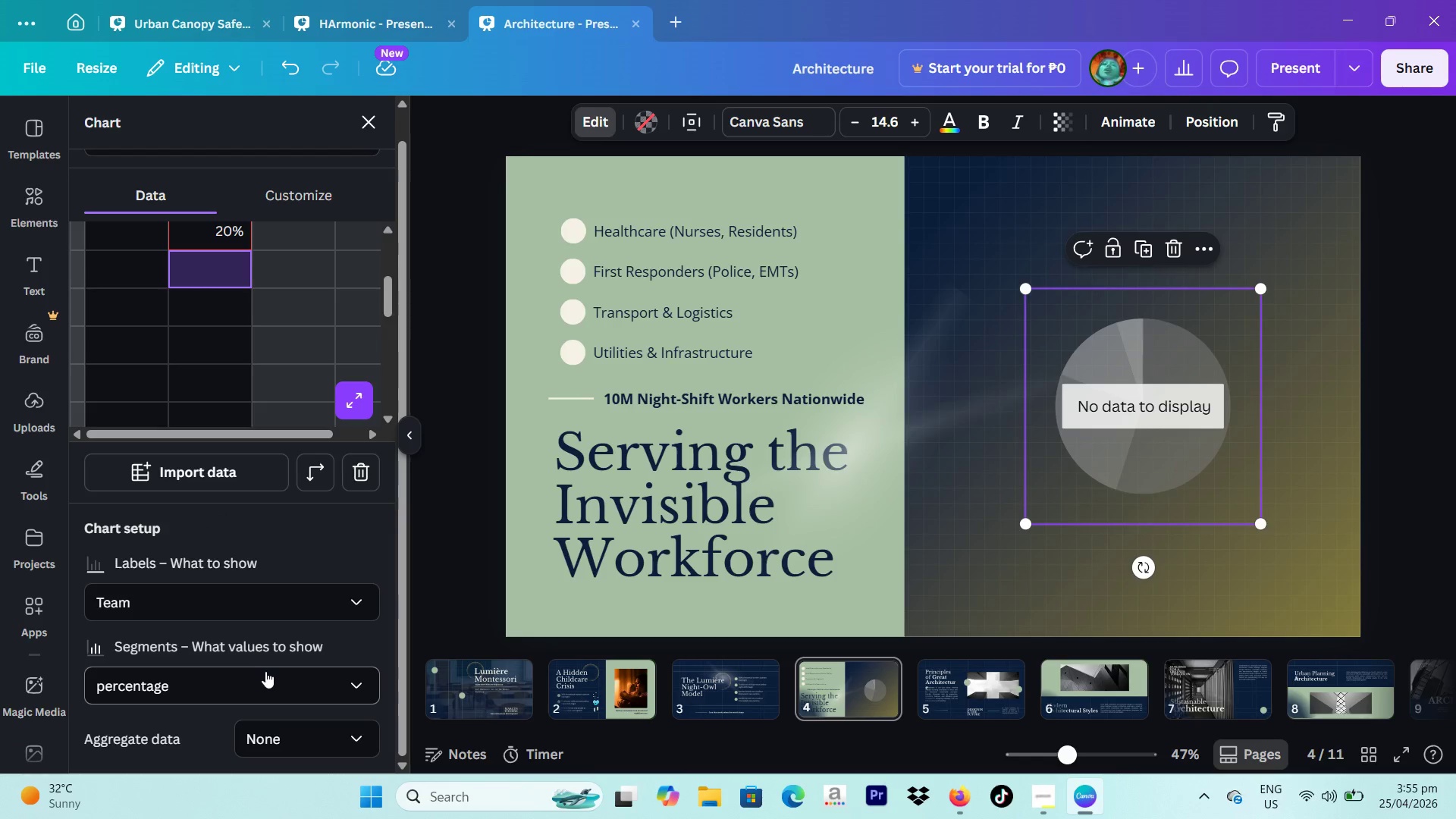 
left_click([269, 687])
 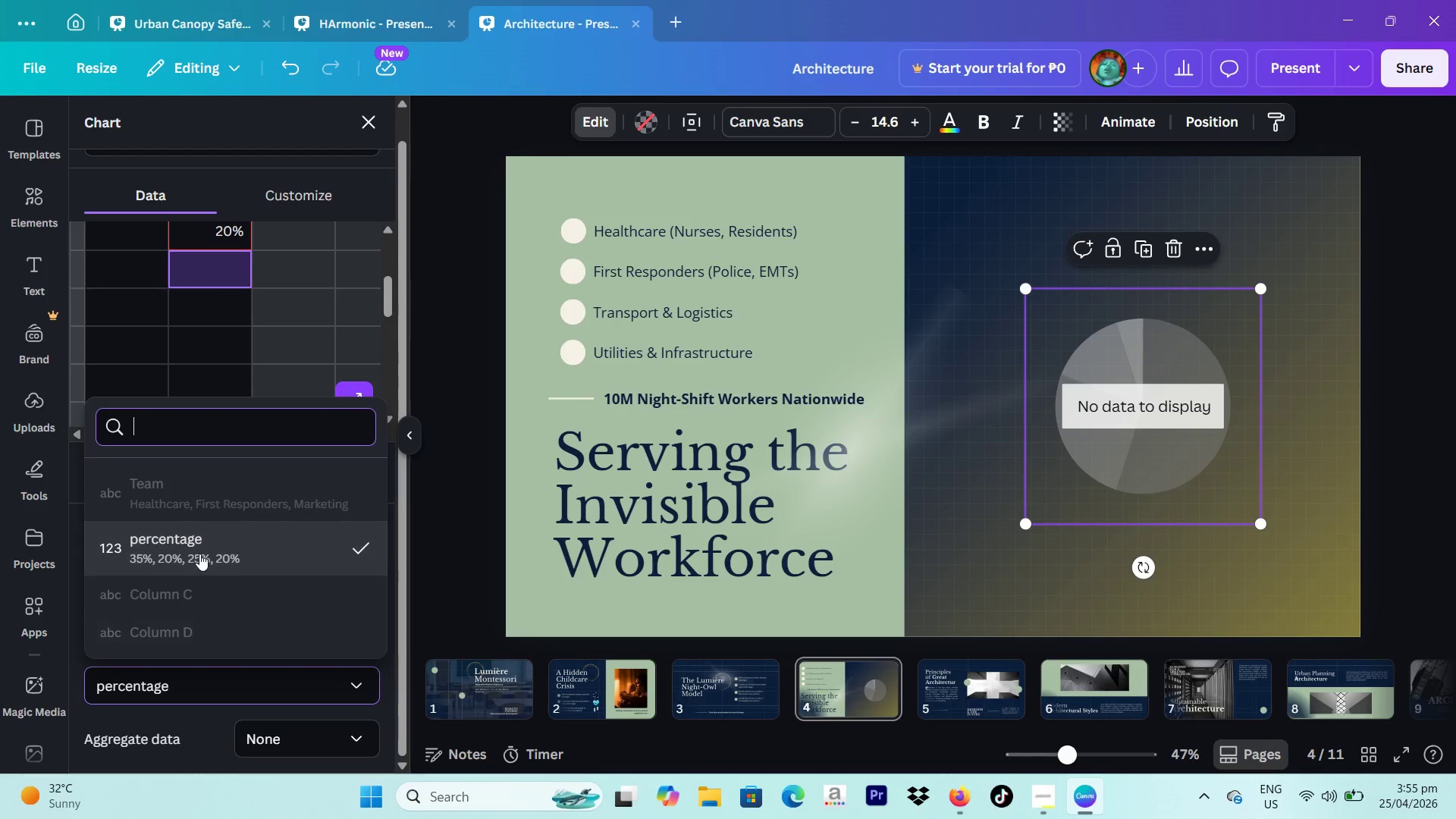 
left_click([199, 554])
 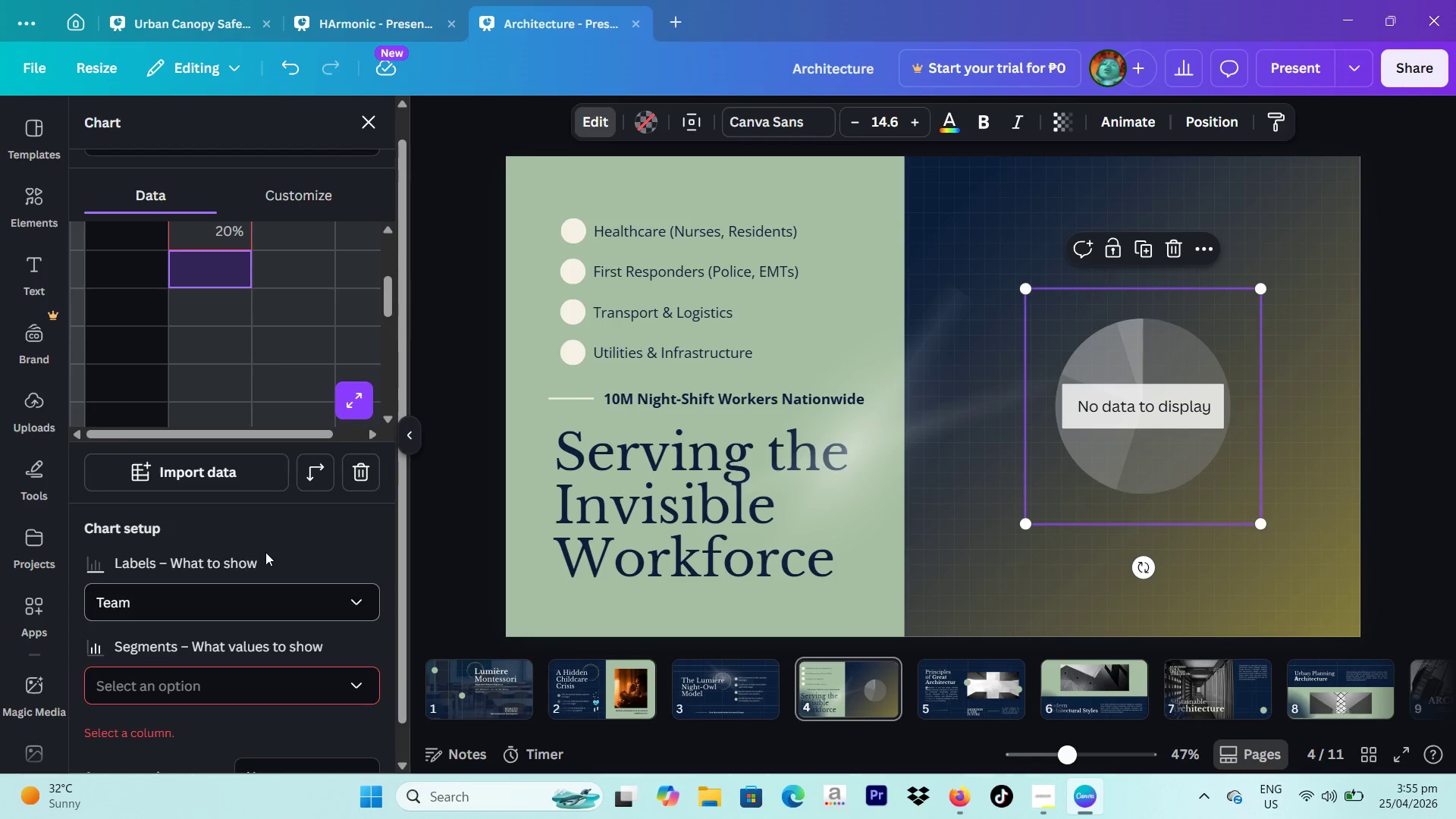 
scroll: coordinate [271, 551], scroll_direction: down, amount: 1.0
 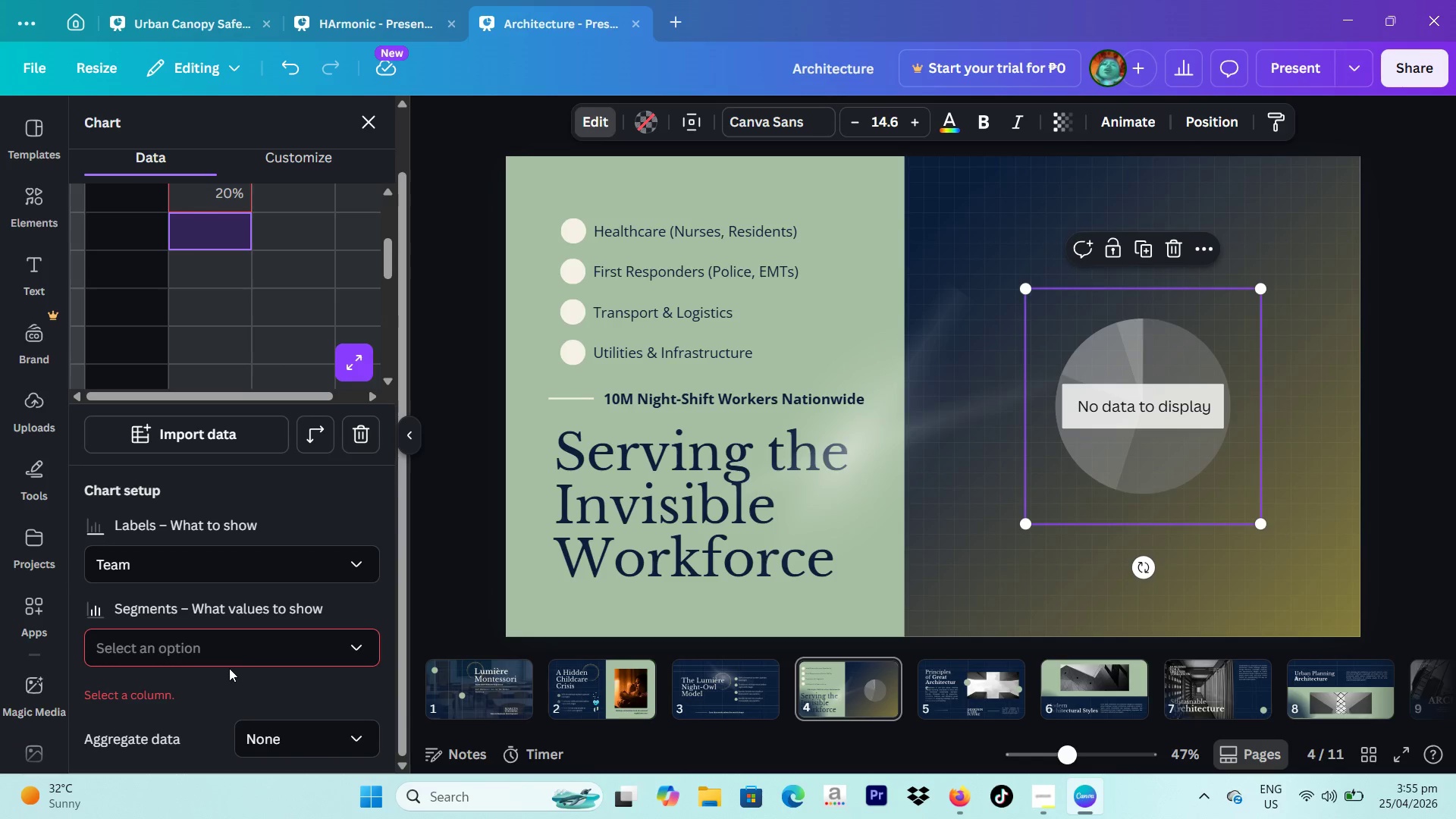 
left_click([231, 647])
 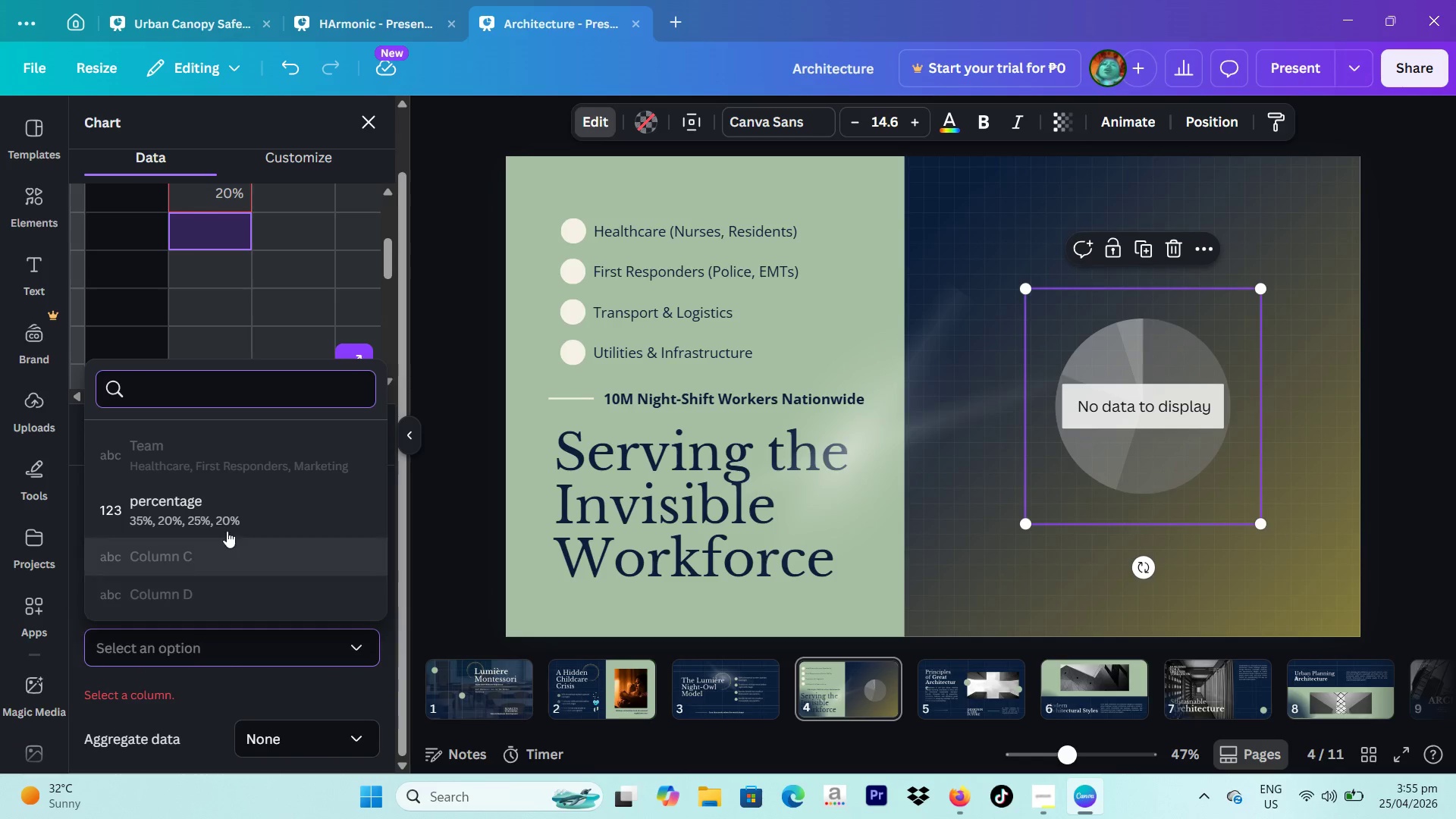 
left_click([221, 522])
 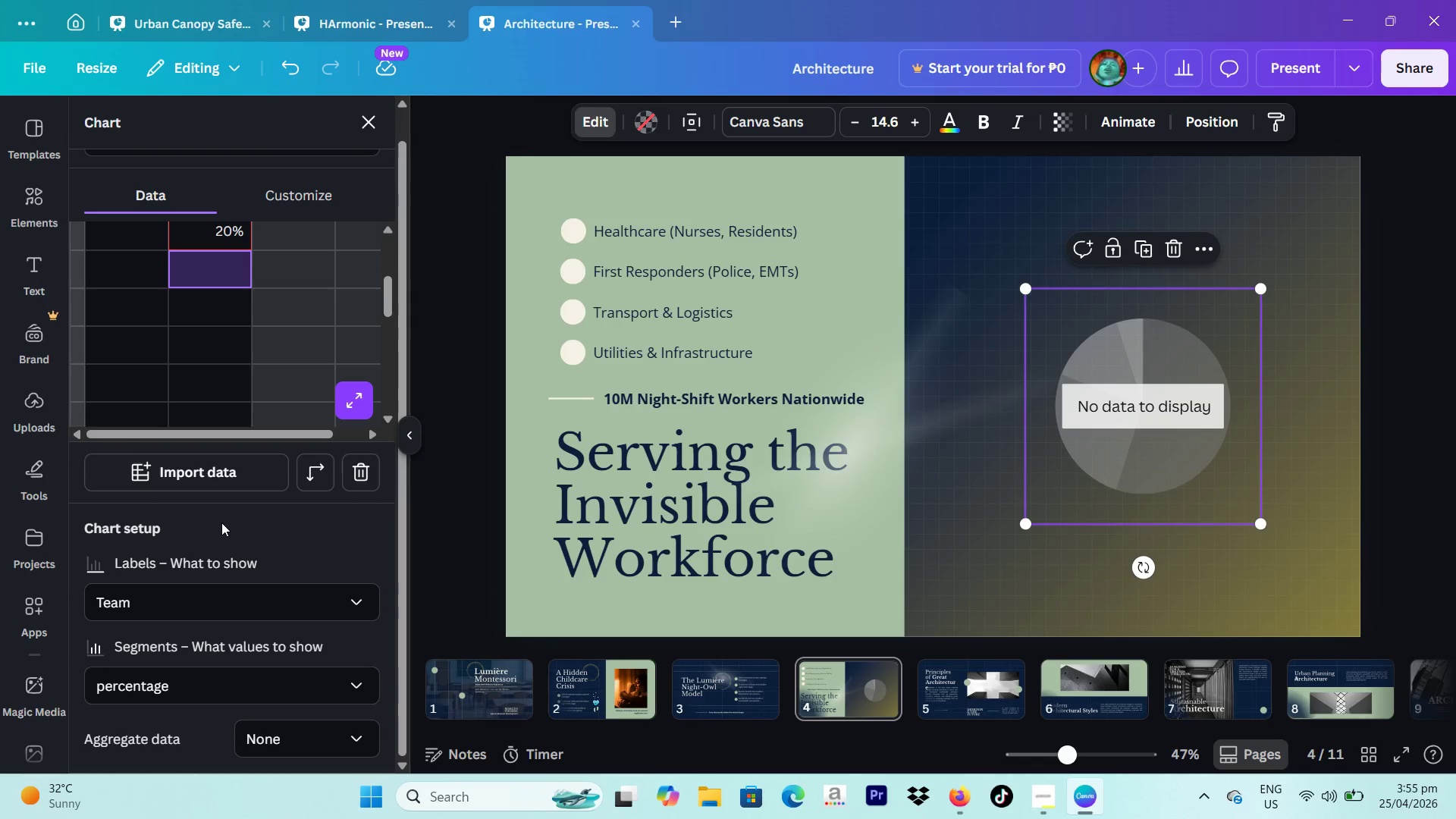 
scroll: coordinate [174, 395], scroll_direction: up, amount: 10.0
 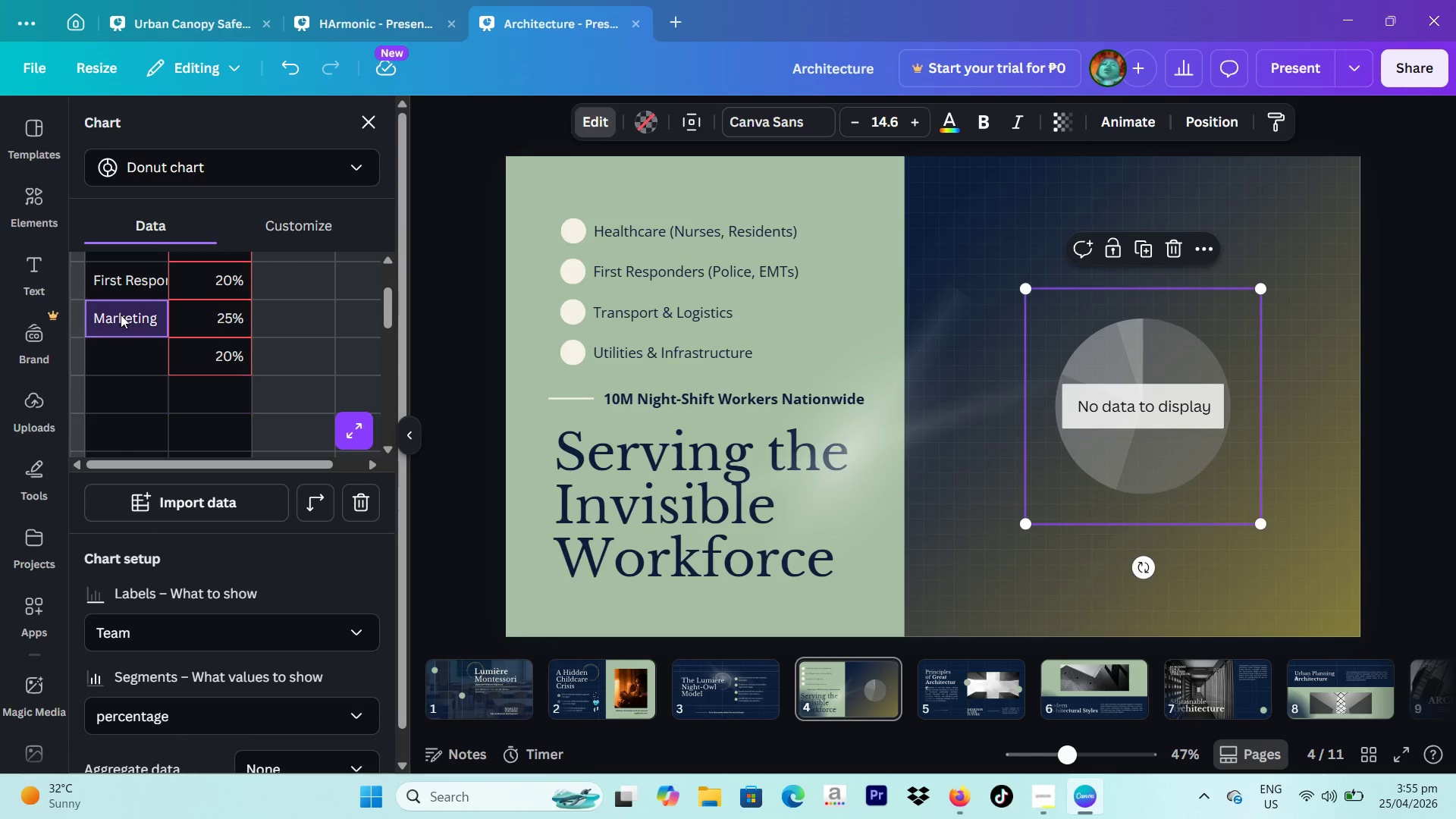 
double_click([121, 315])
 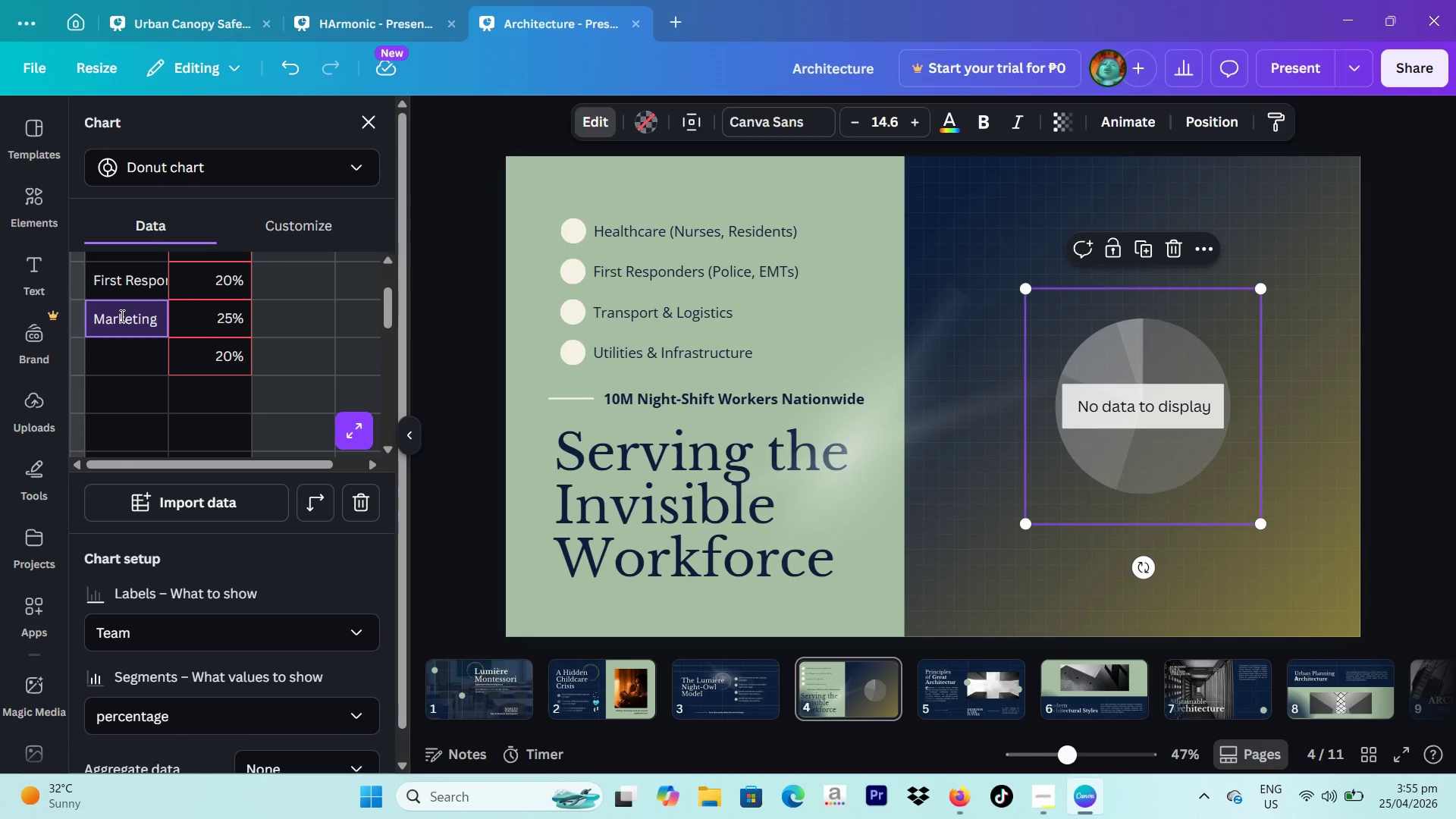 
hold_key(key=Backspace, duration=1.05)
 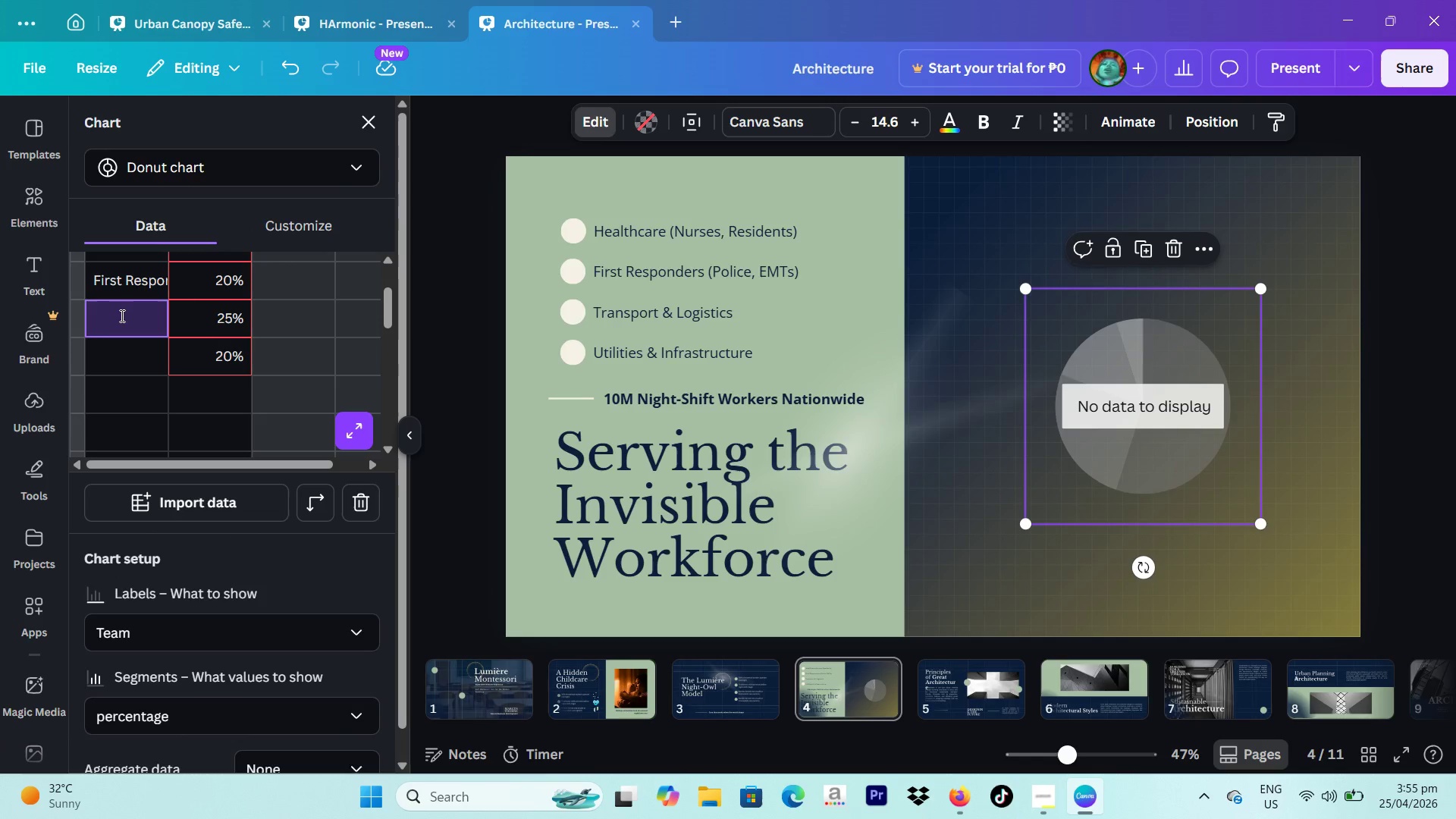 
type(Loig)
key(Backspace)
key(Backspace)
type(gistics & Transport)
 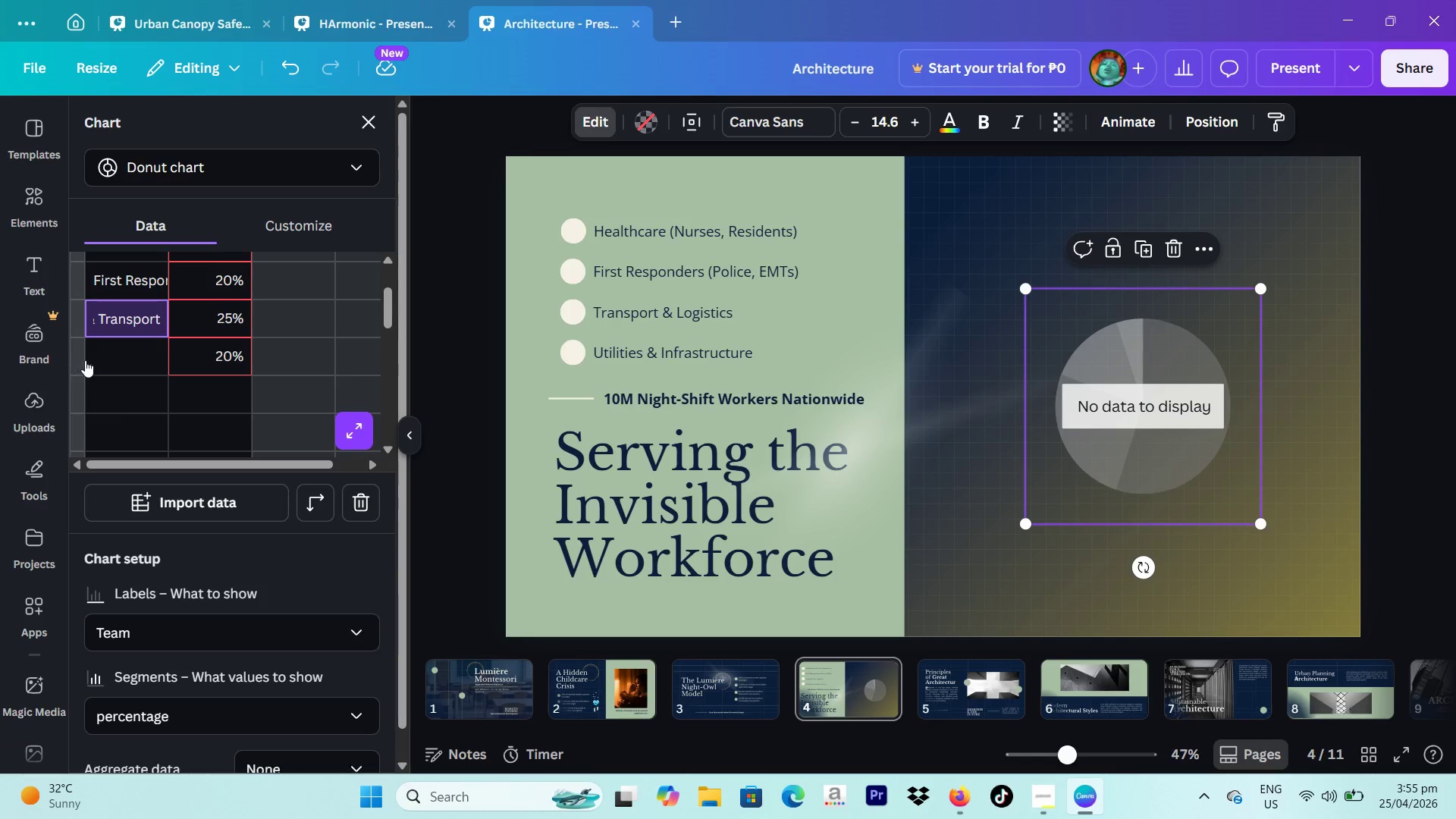 
key(Enter)
 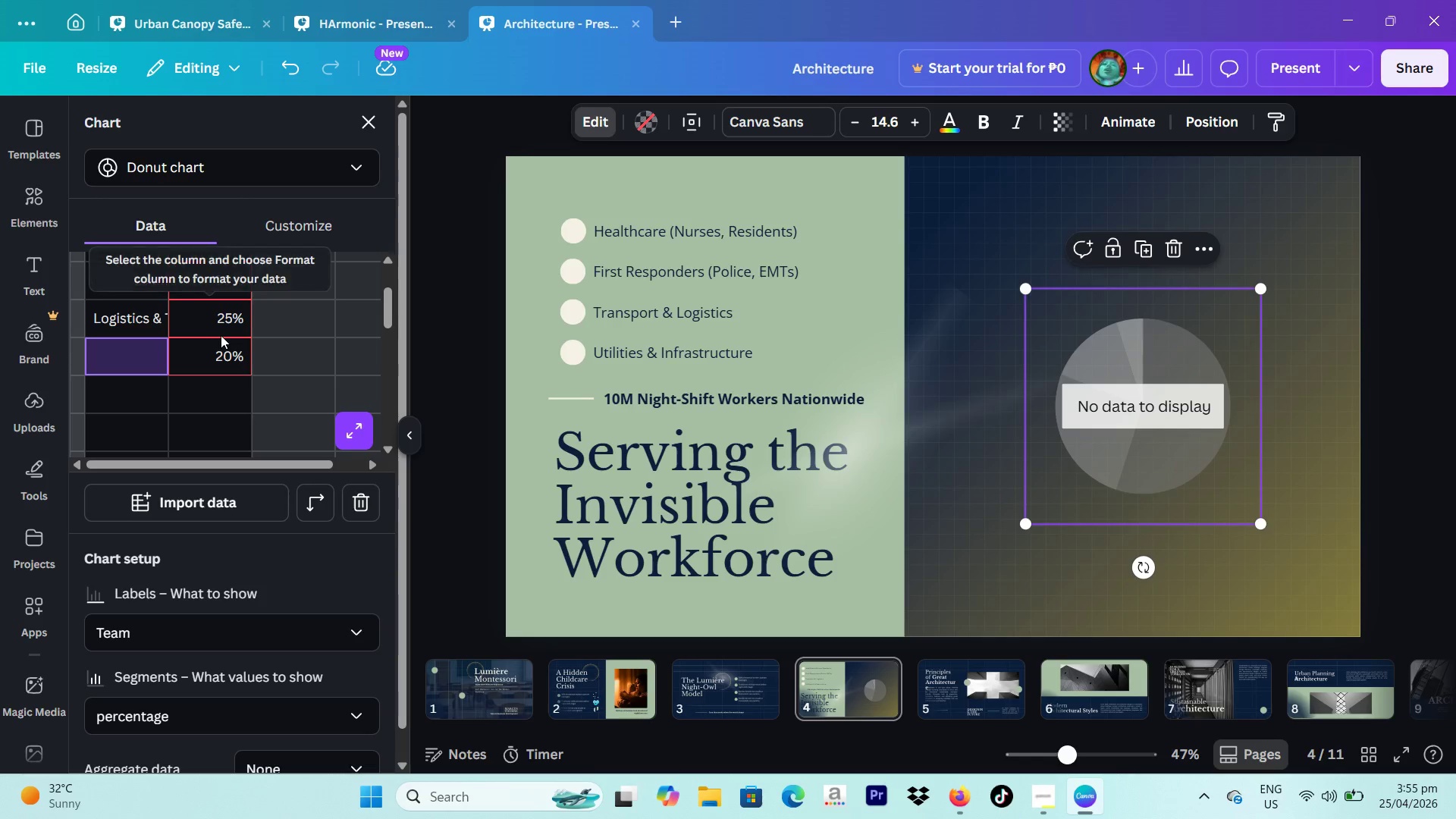 
type(Utilities & Infrastructure)
 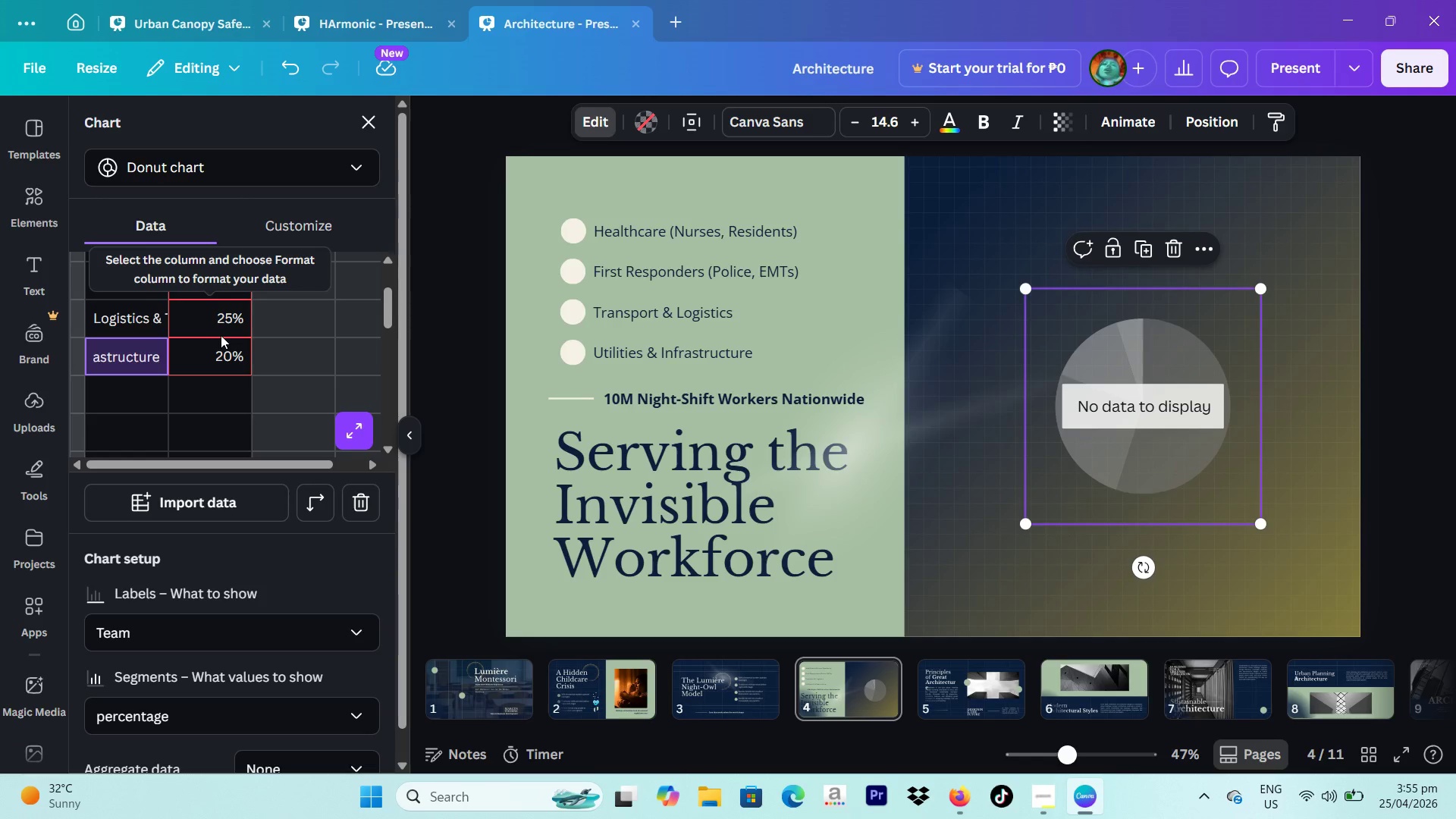 
key(Enter)
 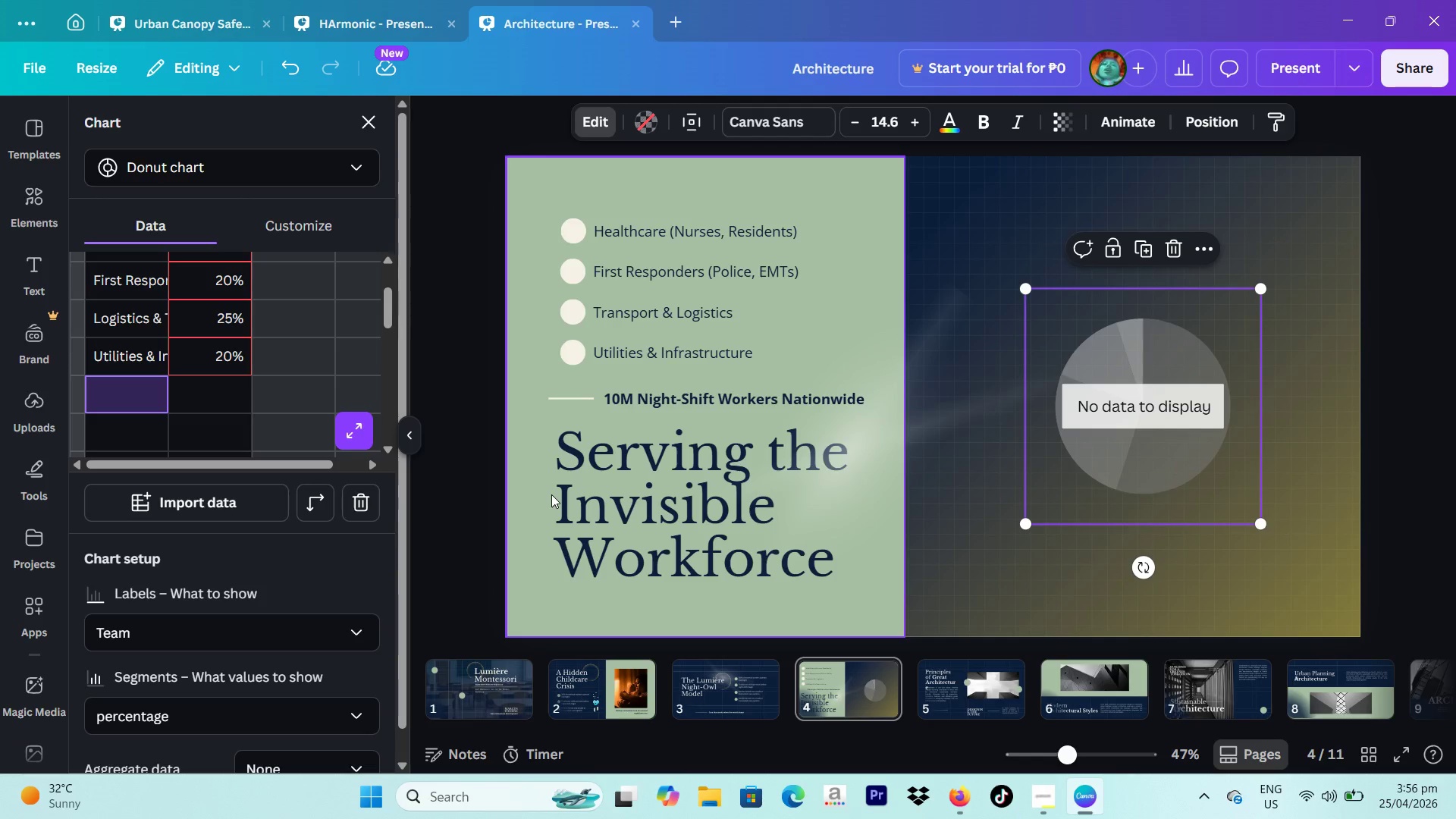 
wait(31.47)
 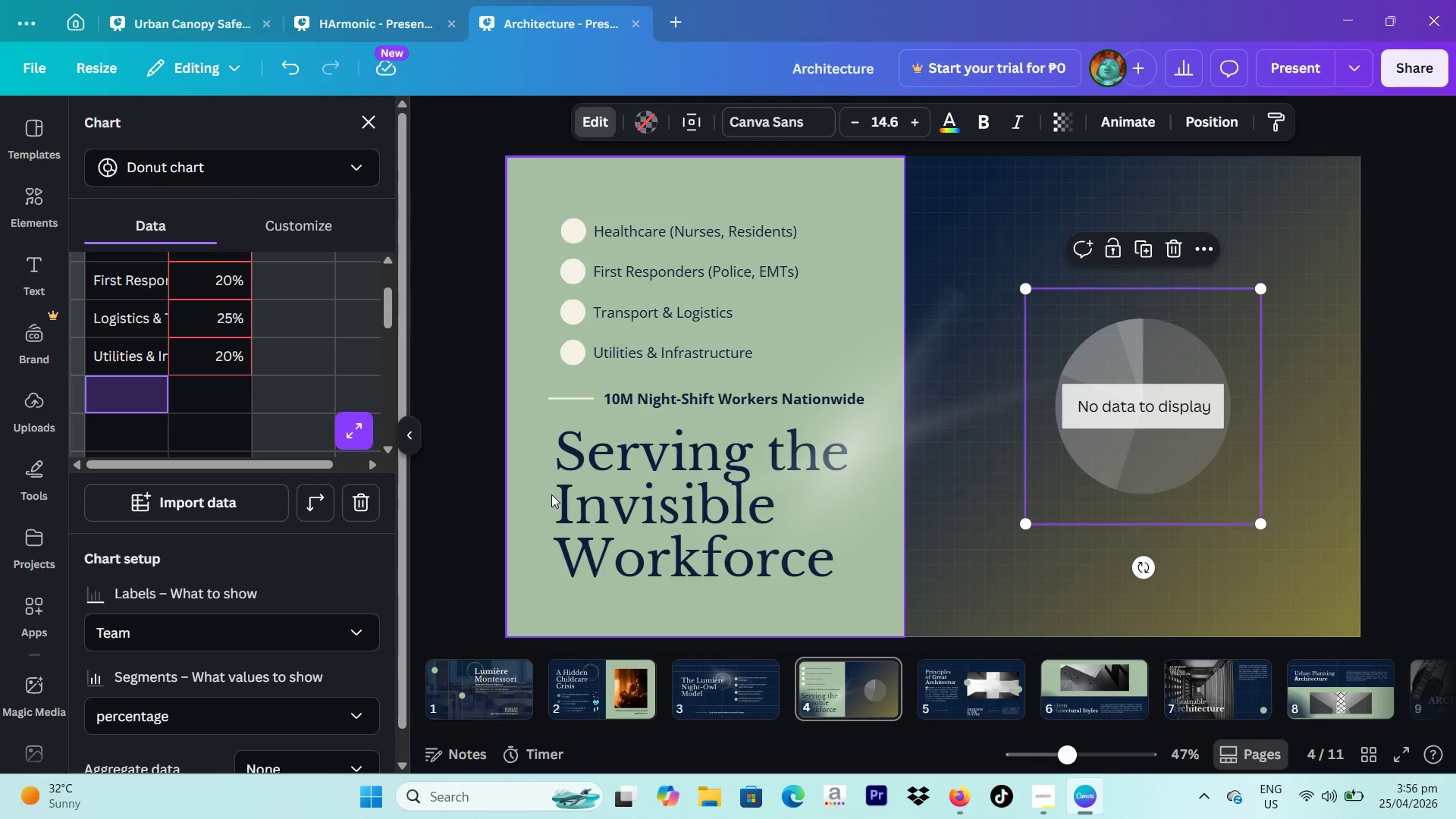 
left_click([243, 498])
 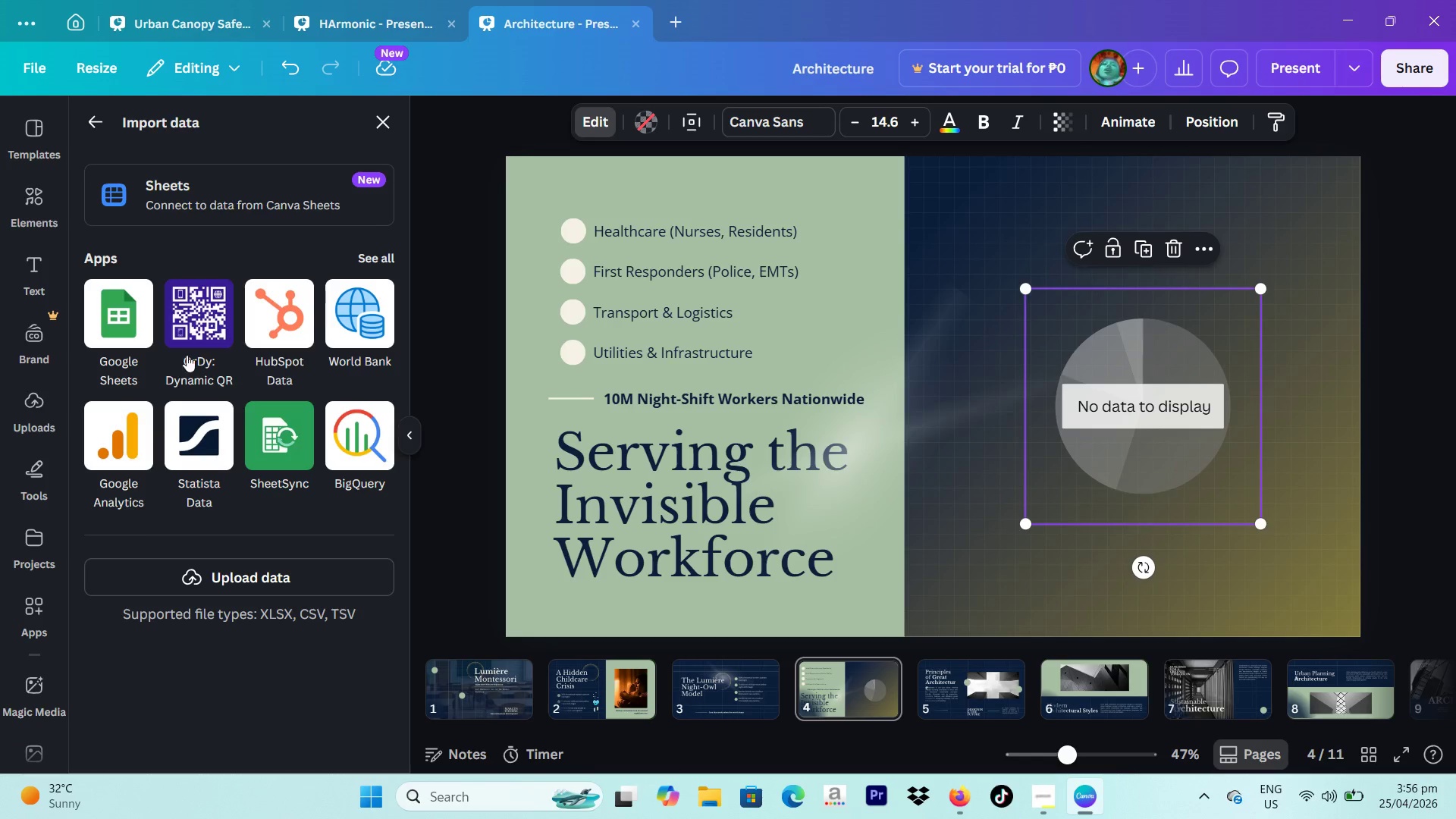 
left_click([117, 312])
 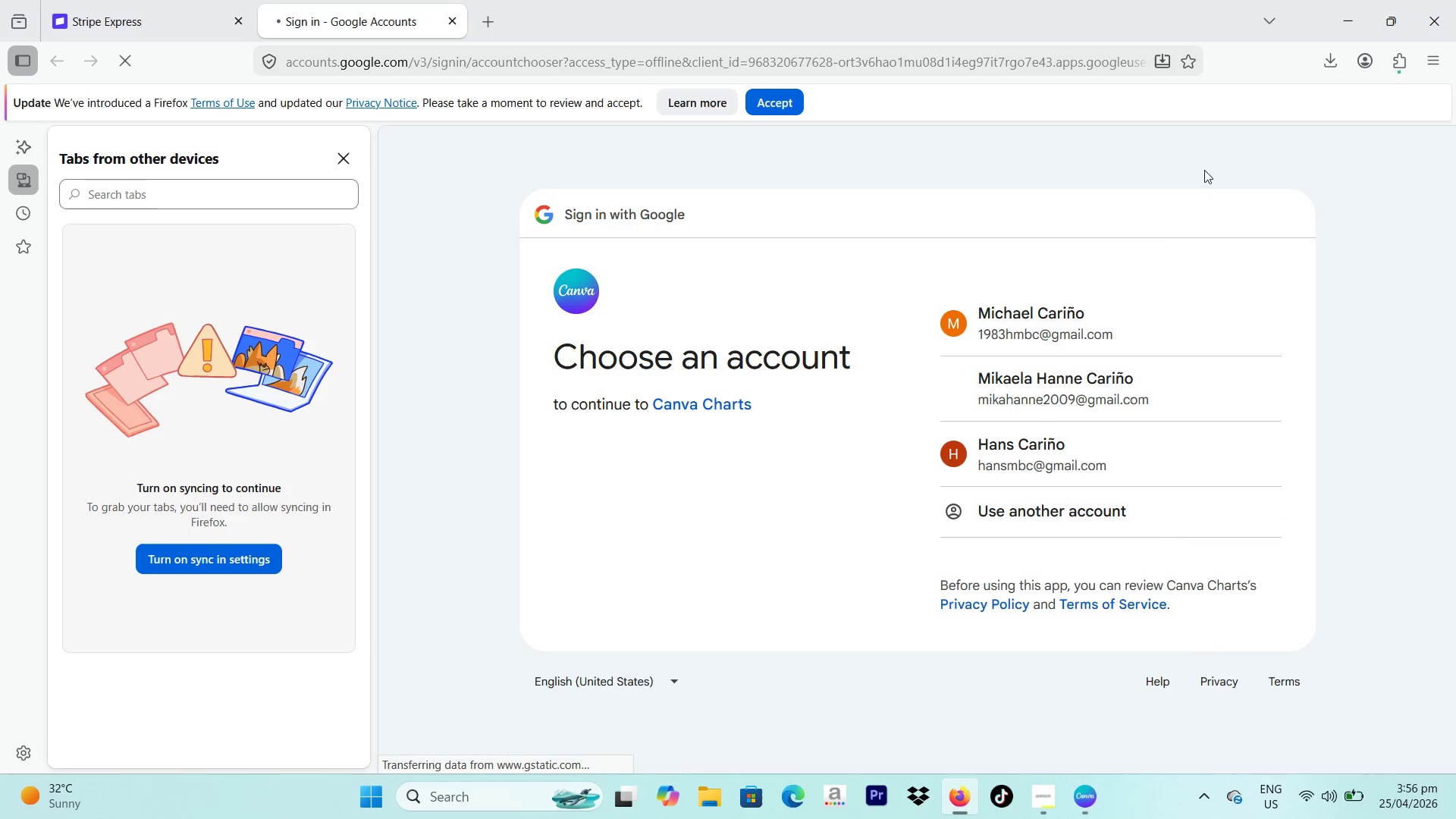 
left_click([1088, 395])
 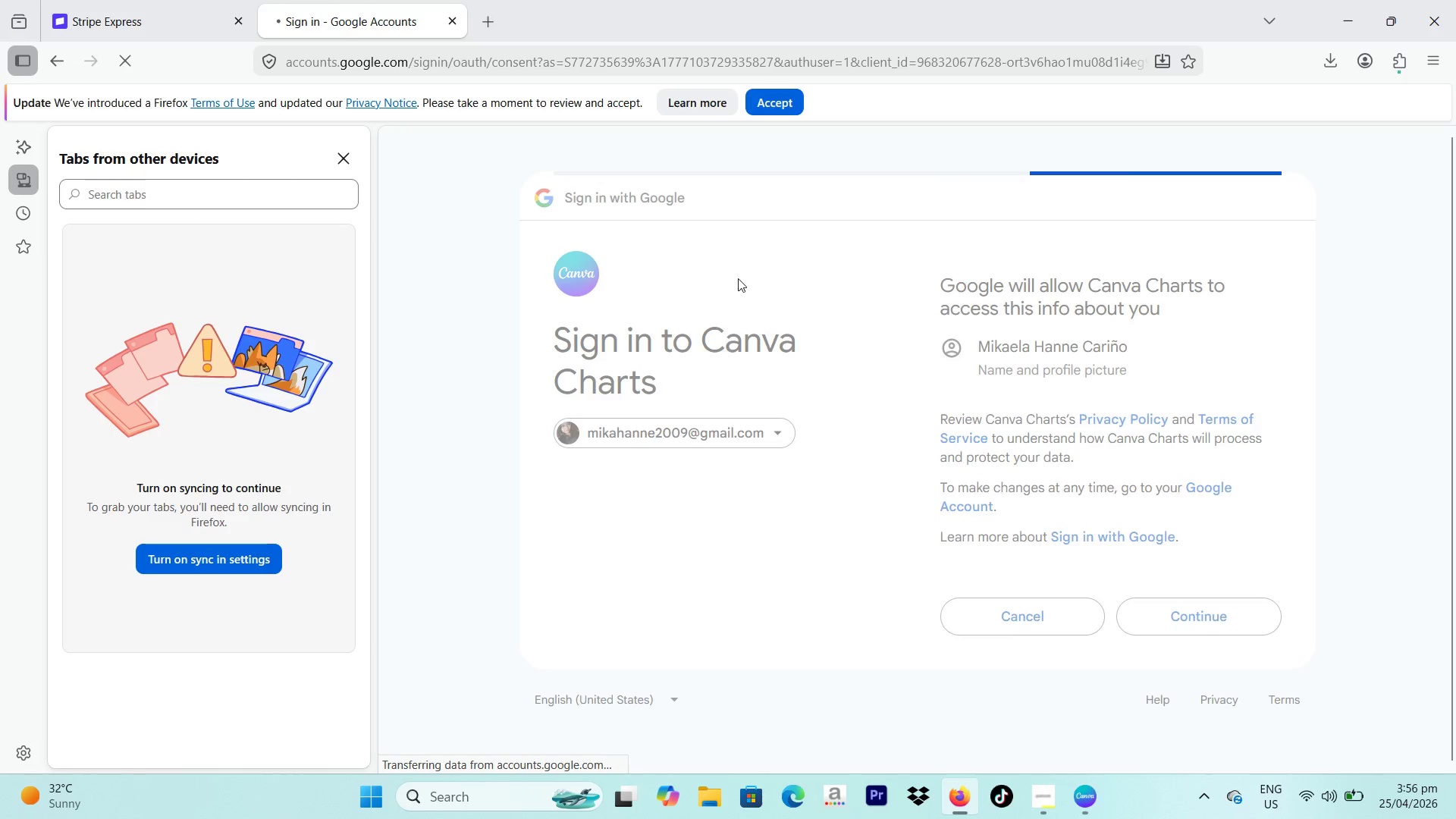 
wait(7.02)
 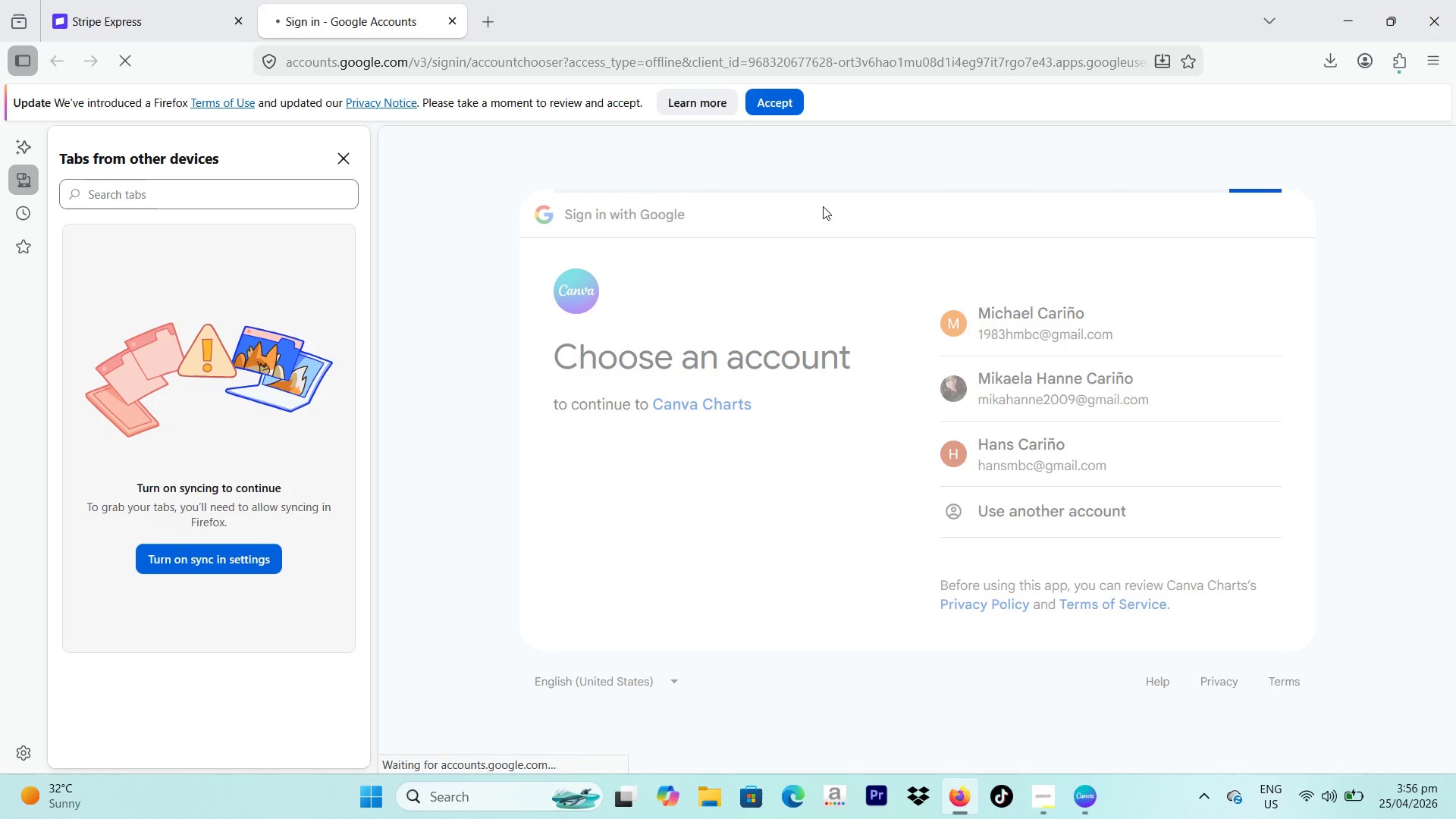 
left_click([996, 324])
 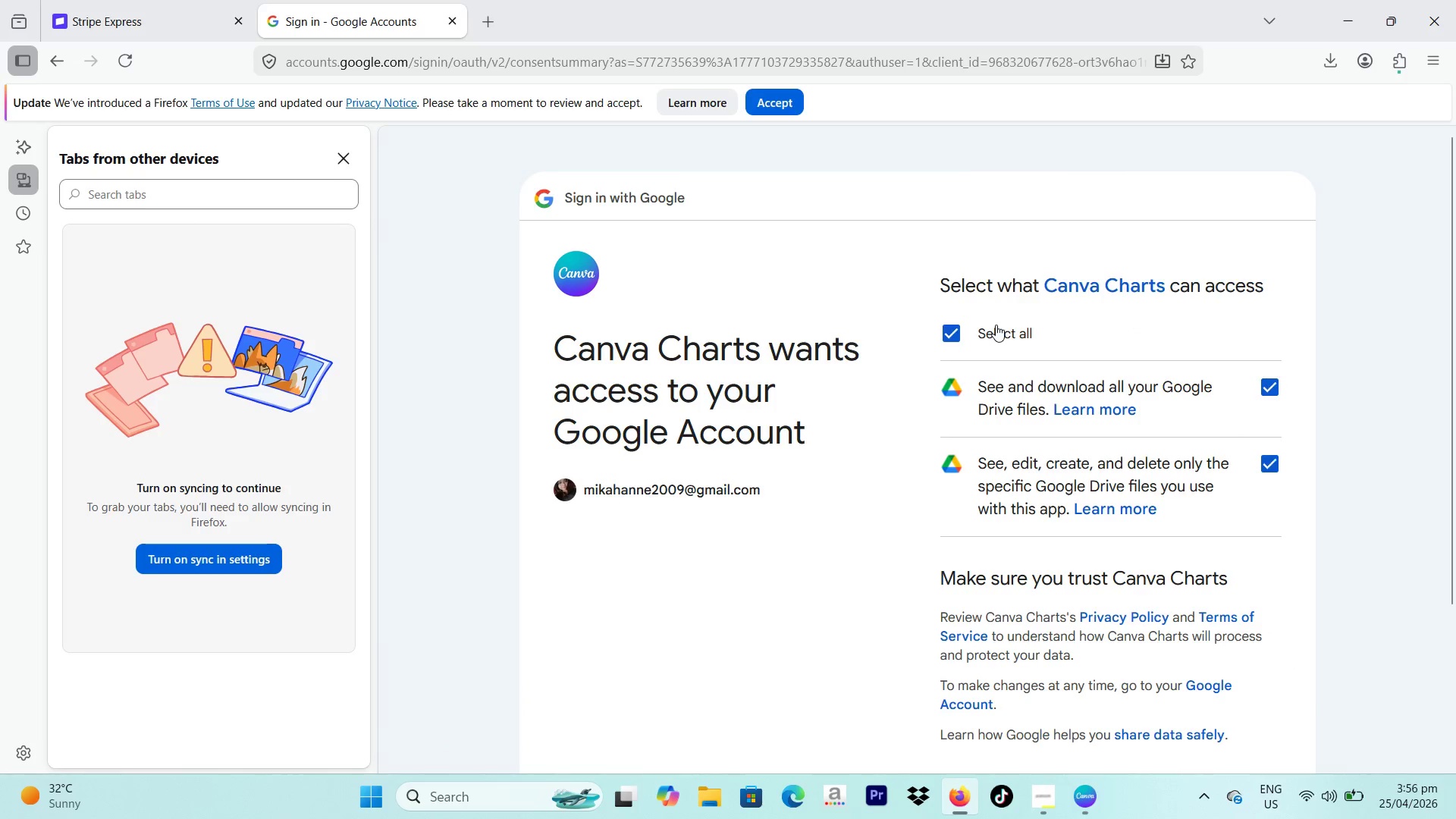 
scroll: coordinate [996, 325], scroll_direction: down, amount: 4.0
 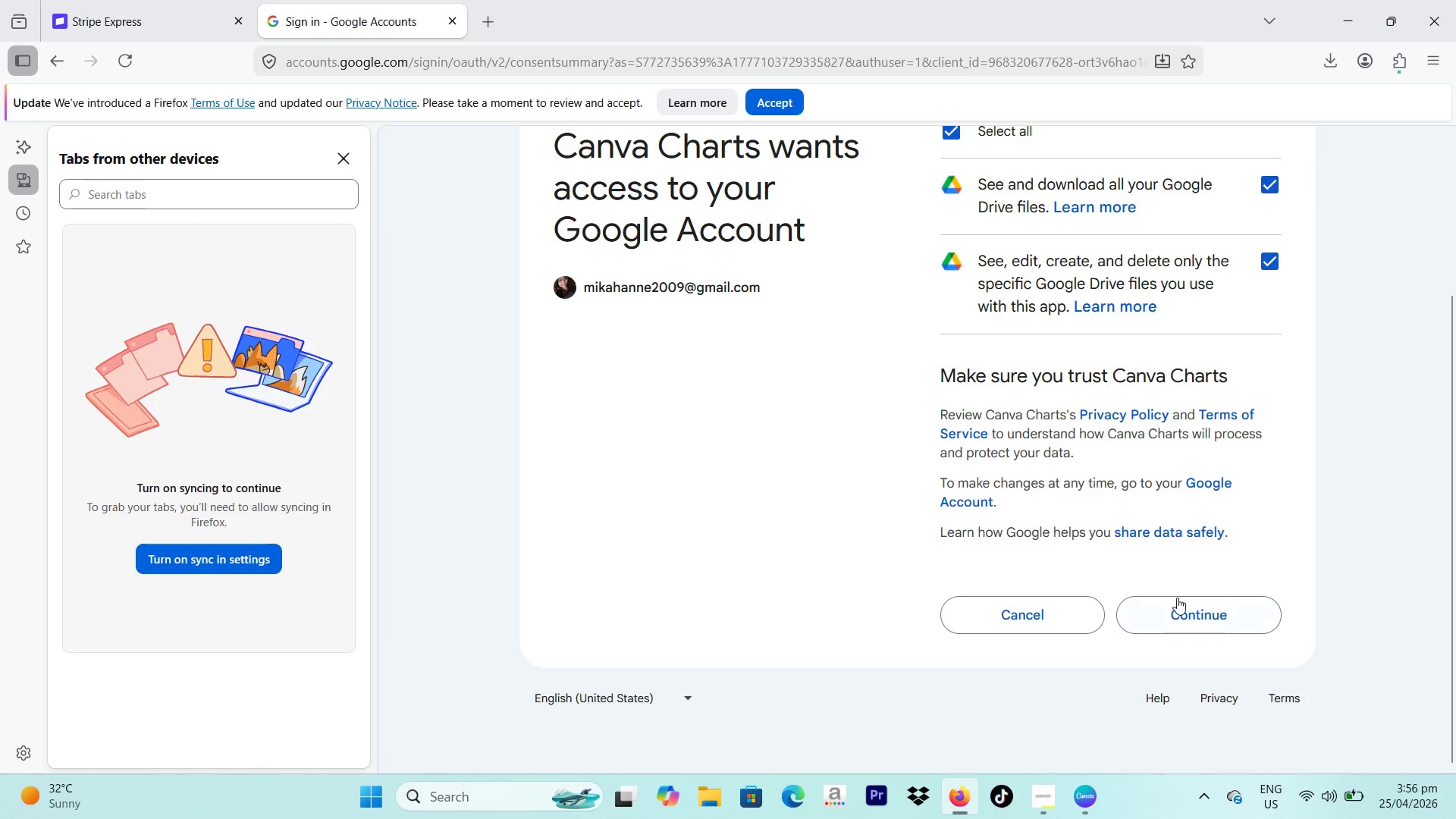 
left_click([1177, 598])
 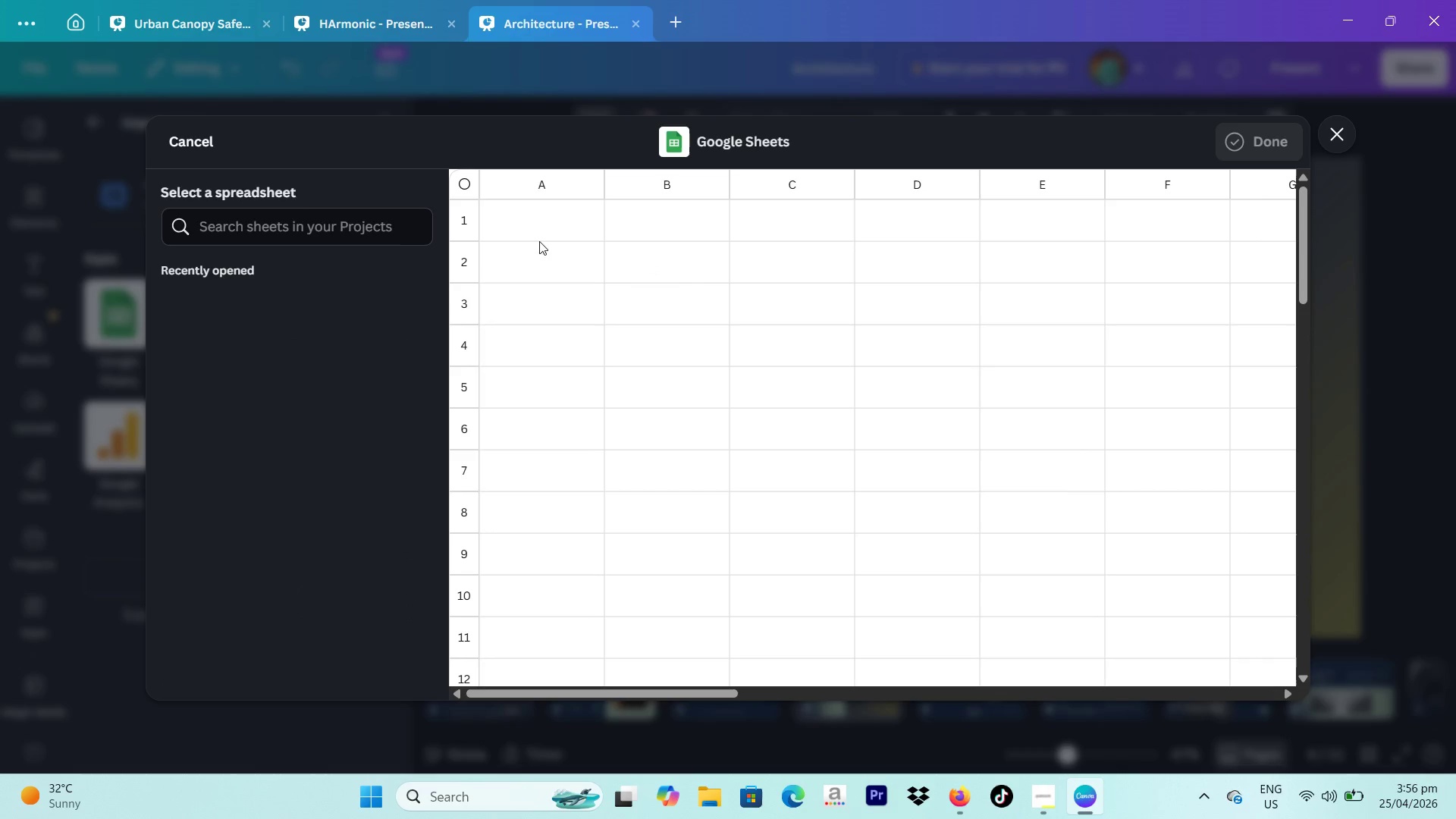 
wait(5.52)
 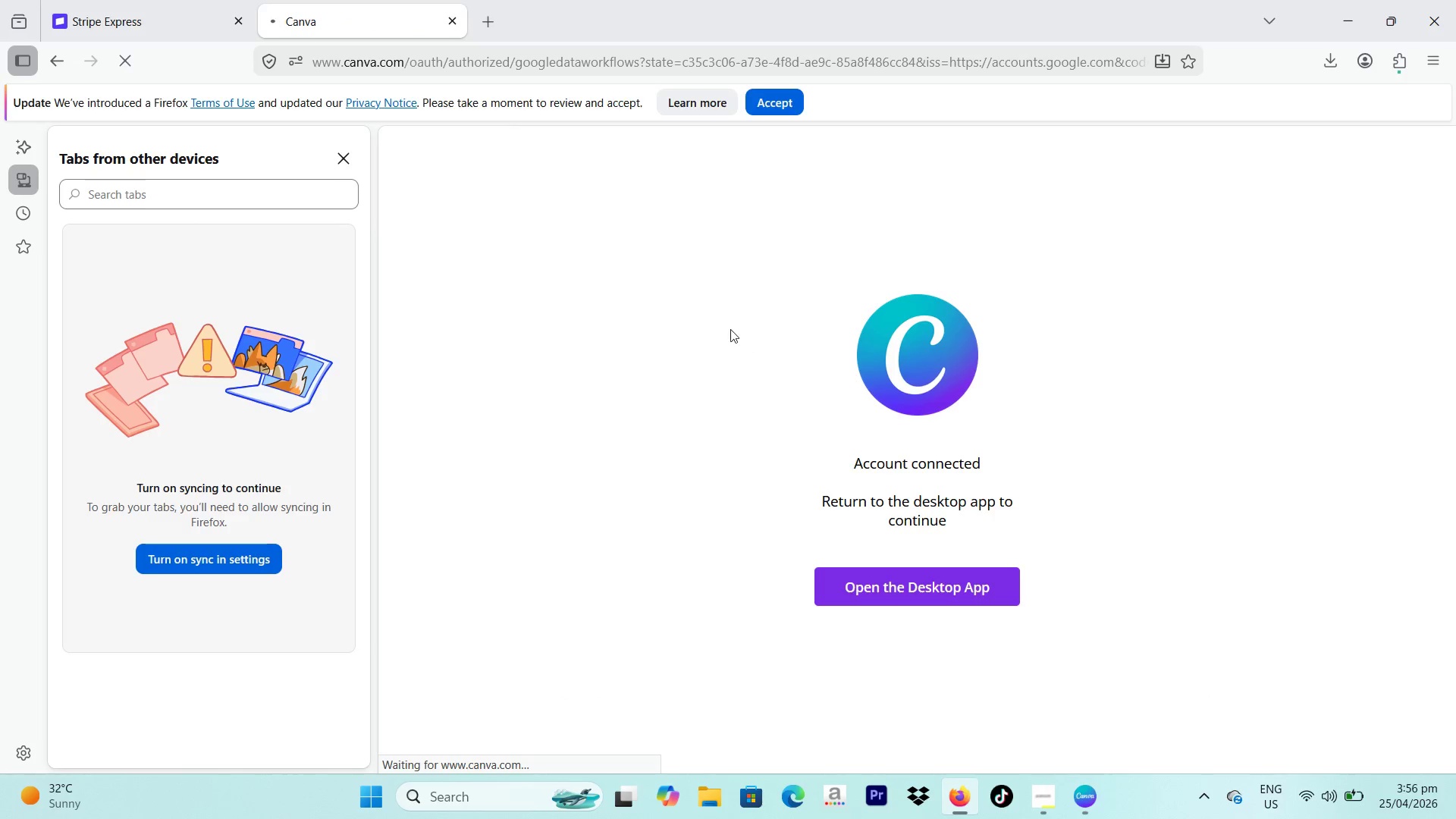 
left_click([529, 228])
 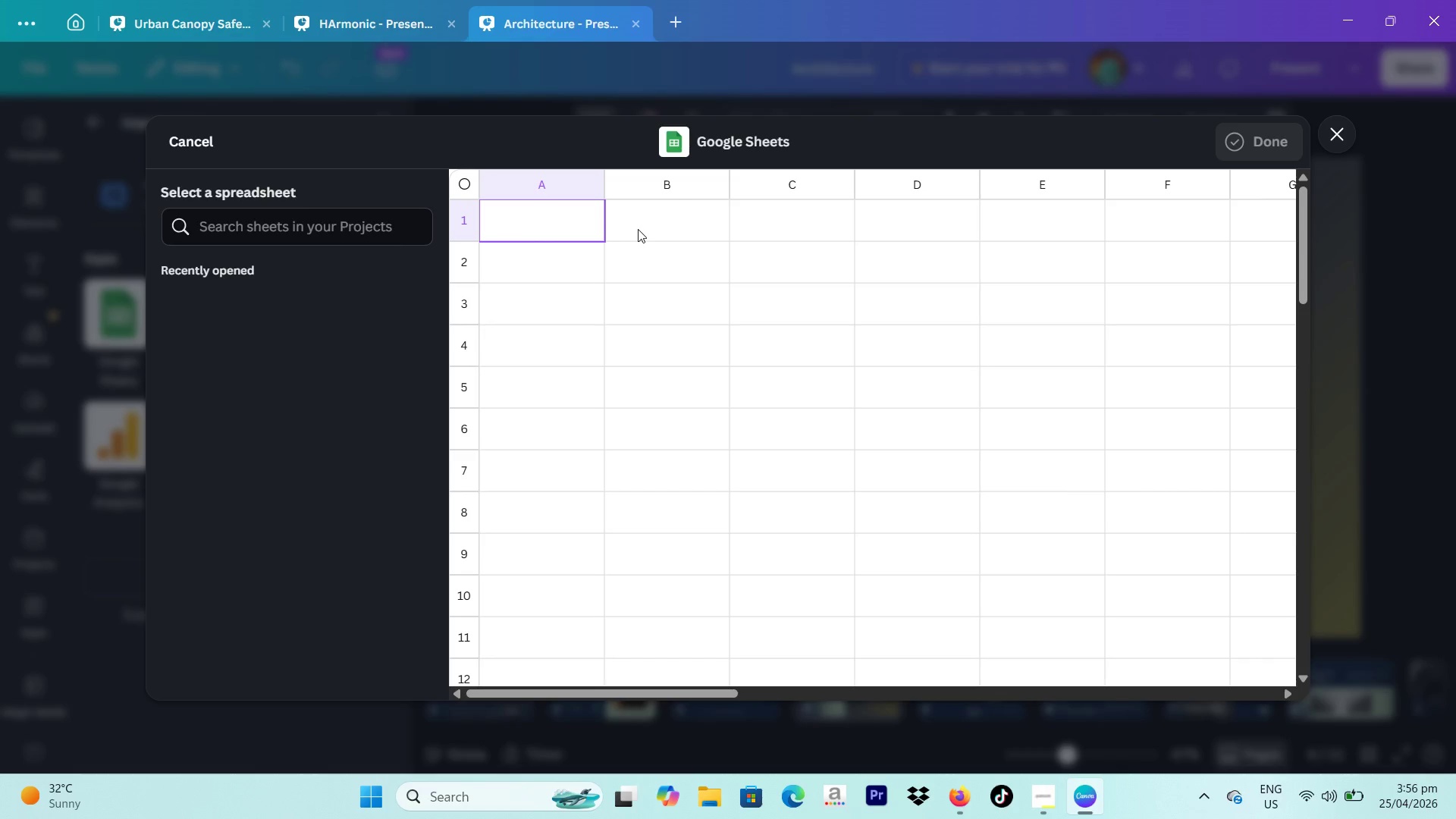 
left_click([639, 229])
 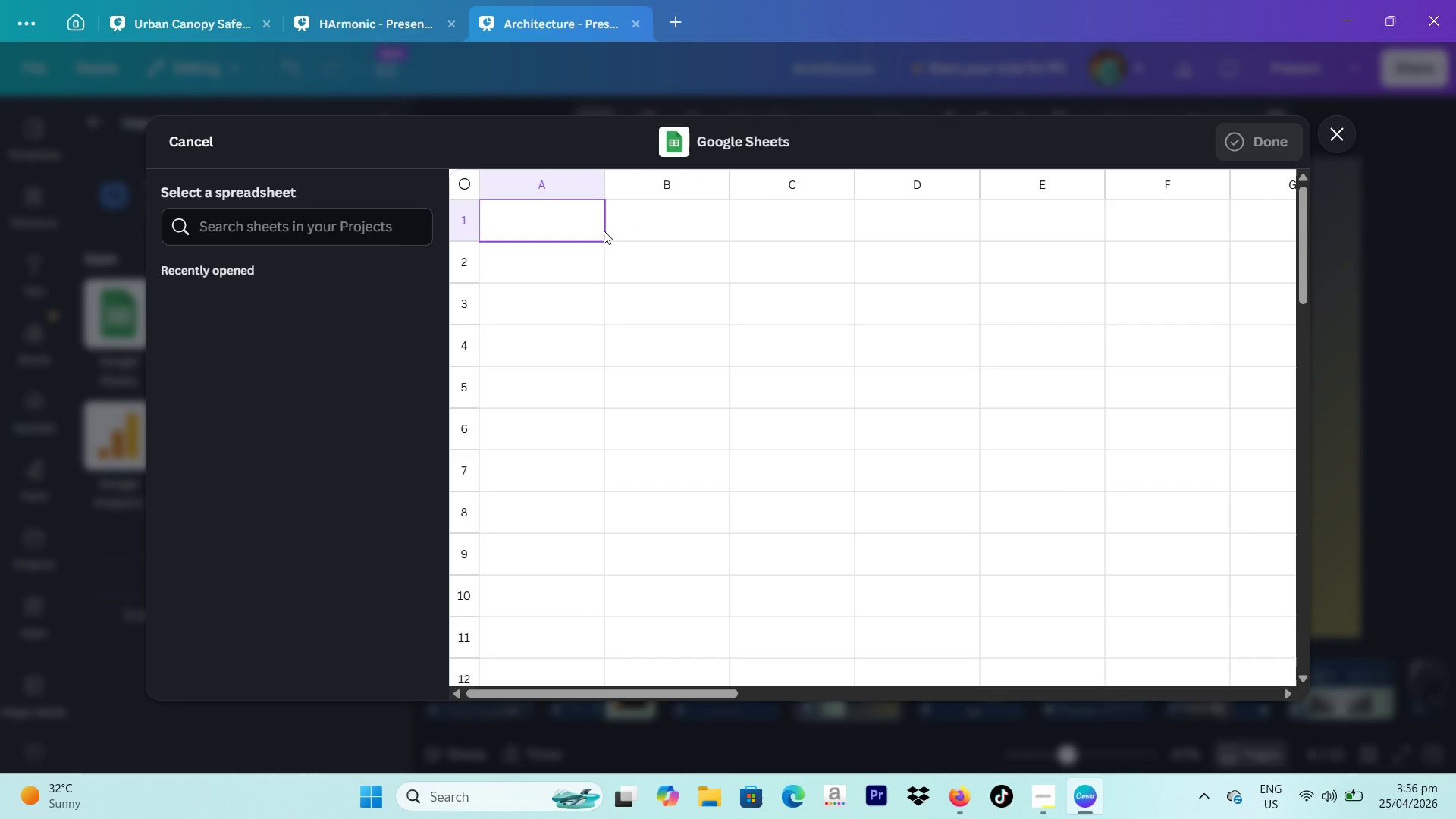 
right_click([604, 231])
 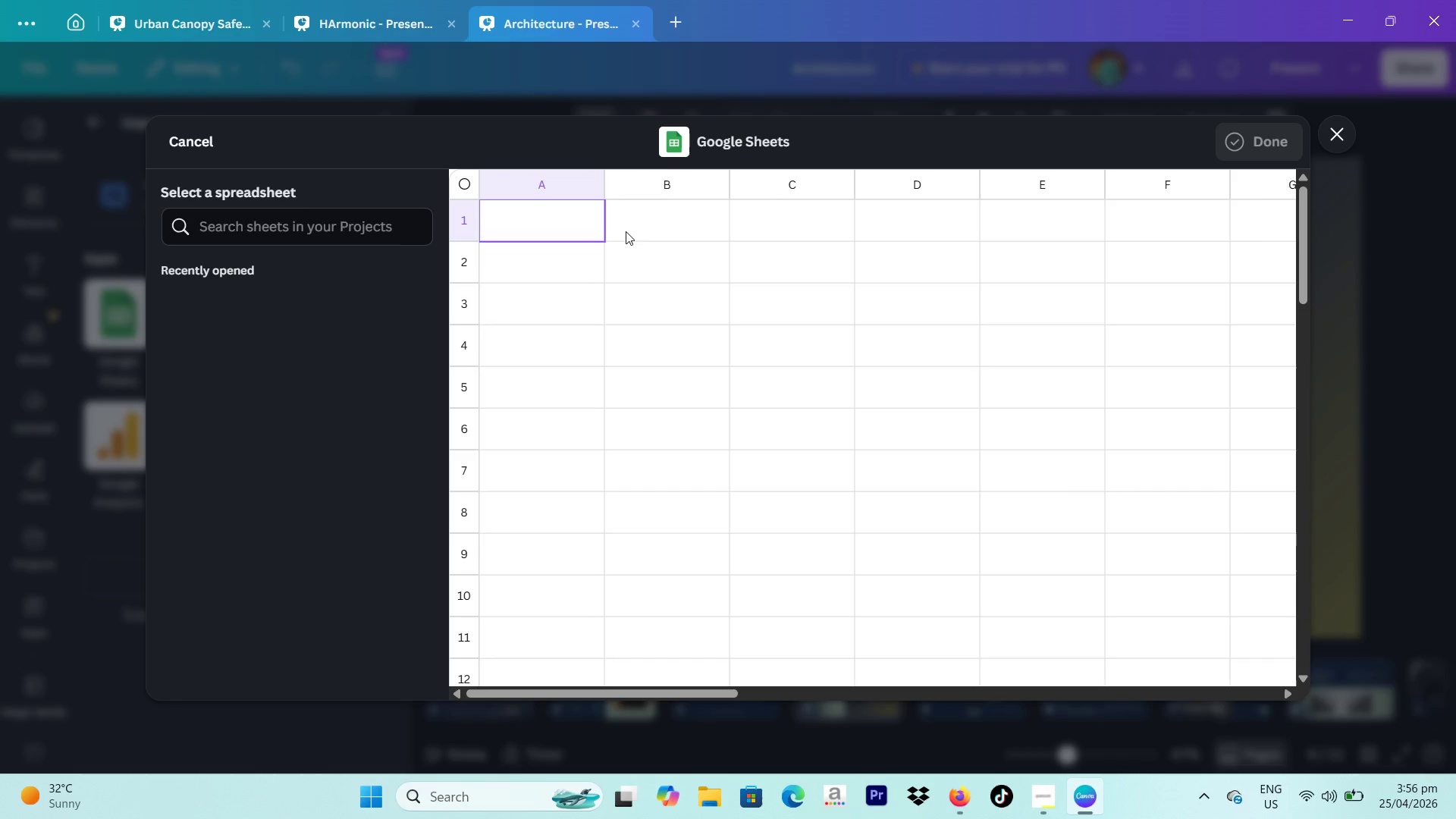 
left_click([626, 231])
 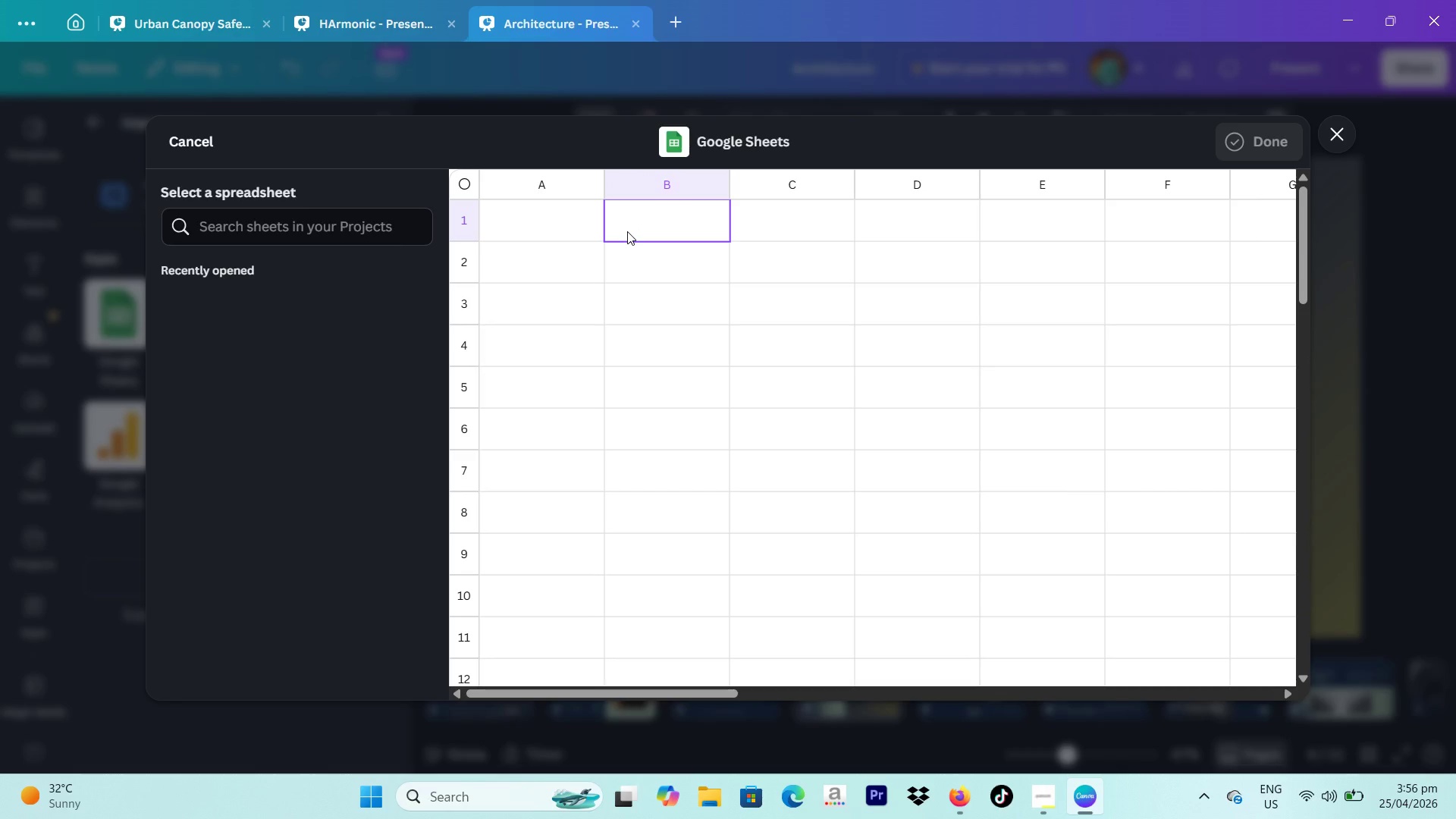 
type(25)
 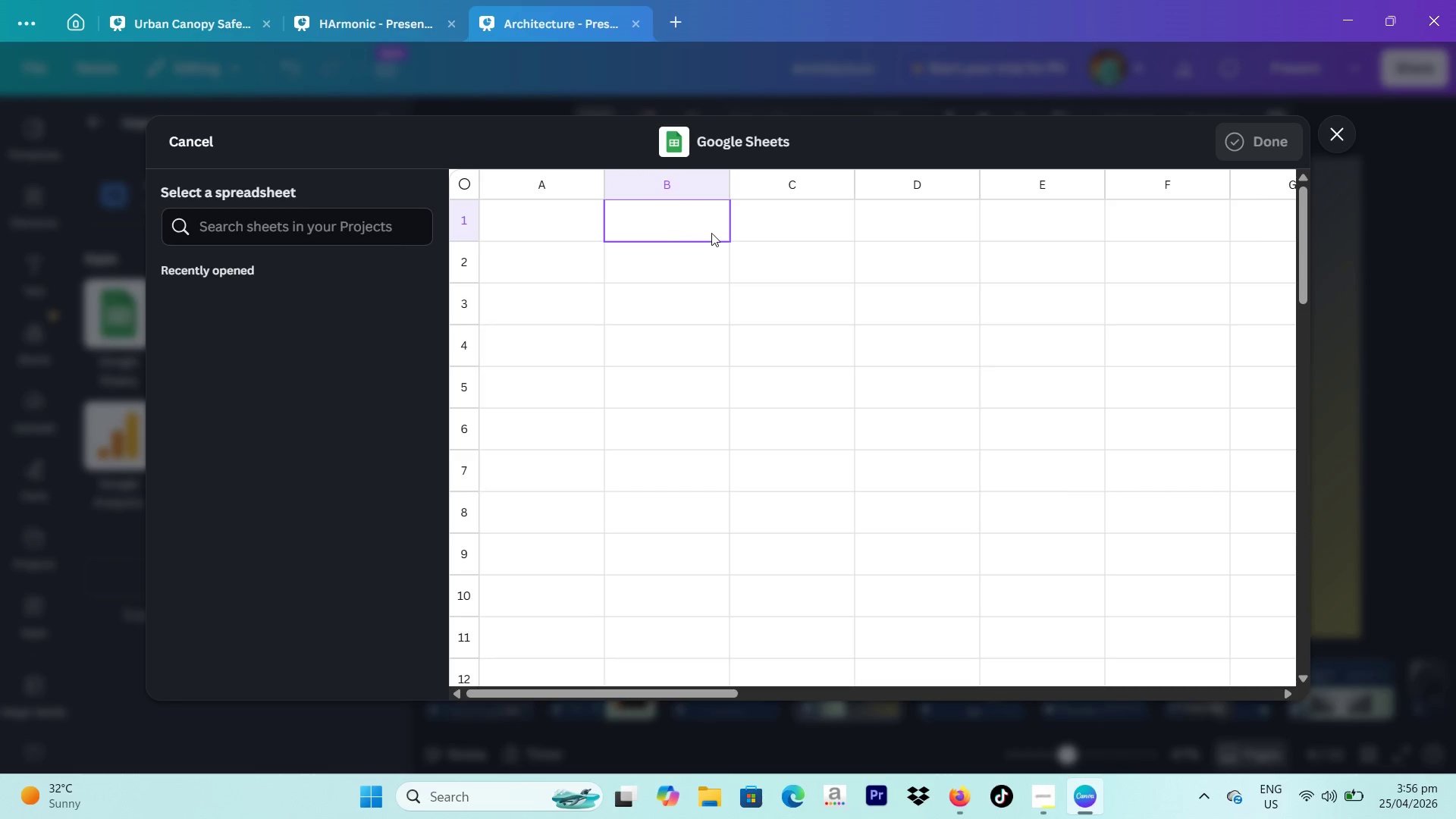 
left_click([711, 233])
 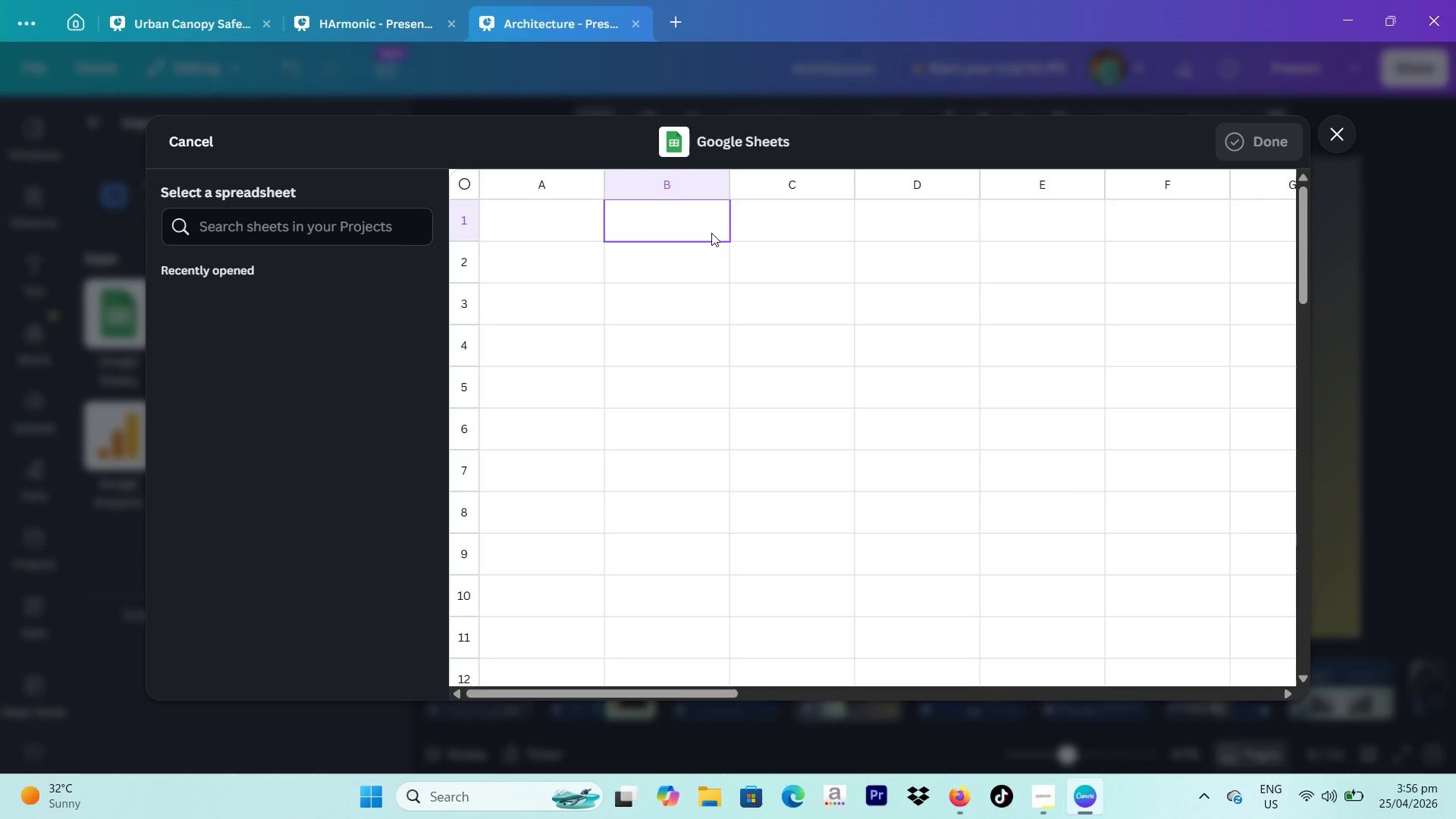 
key(2)
 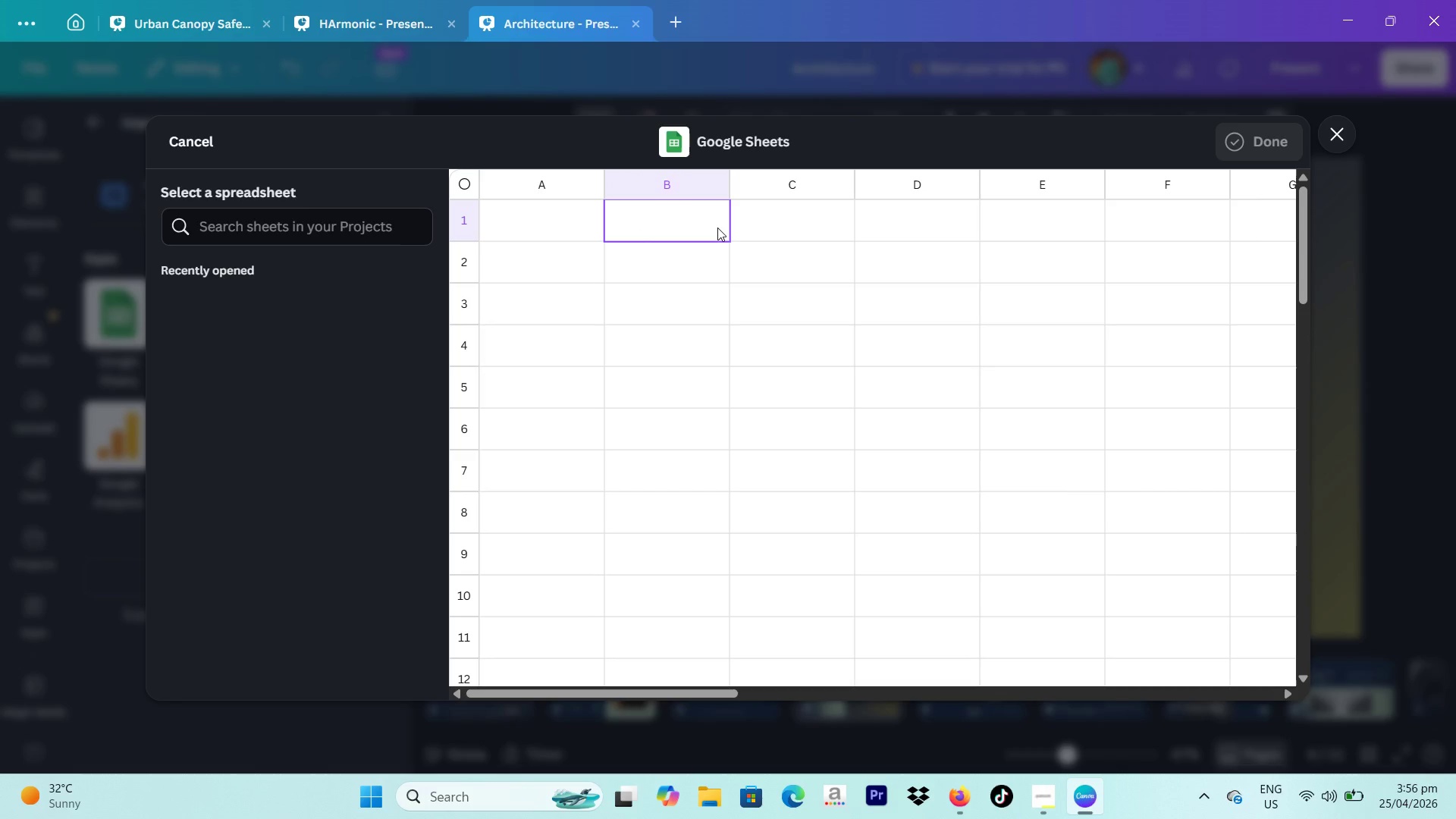 
key(2)
 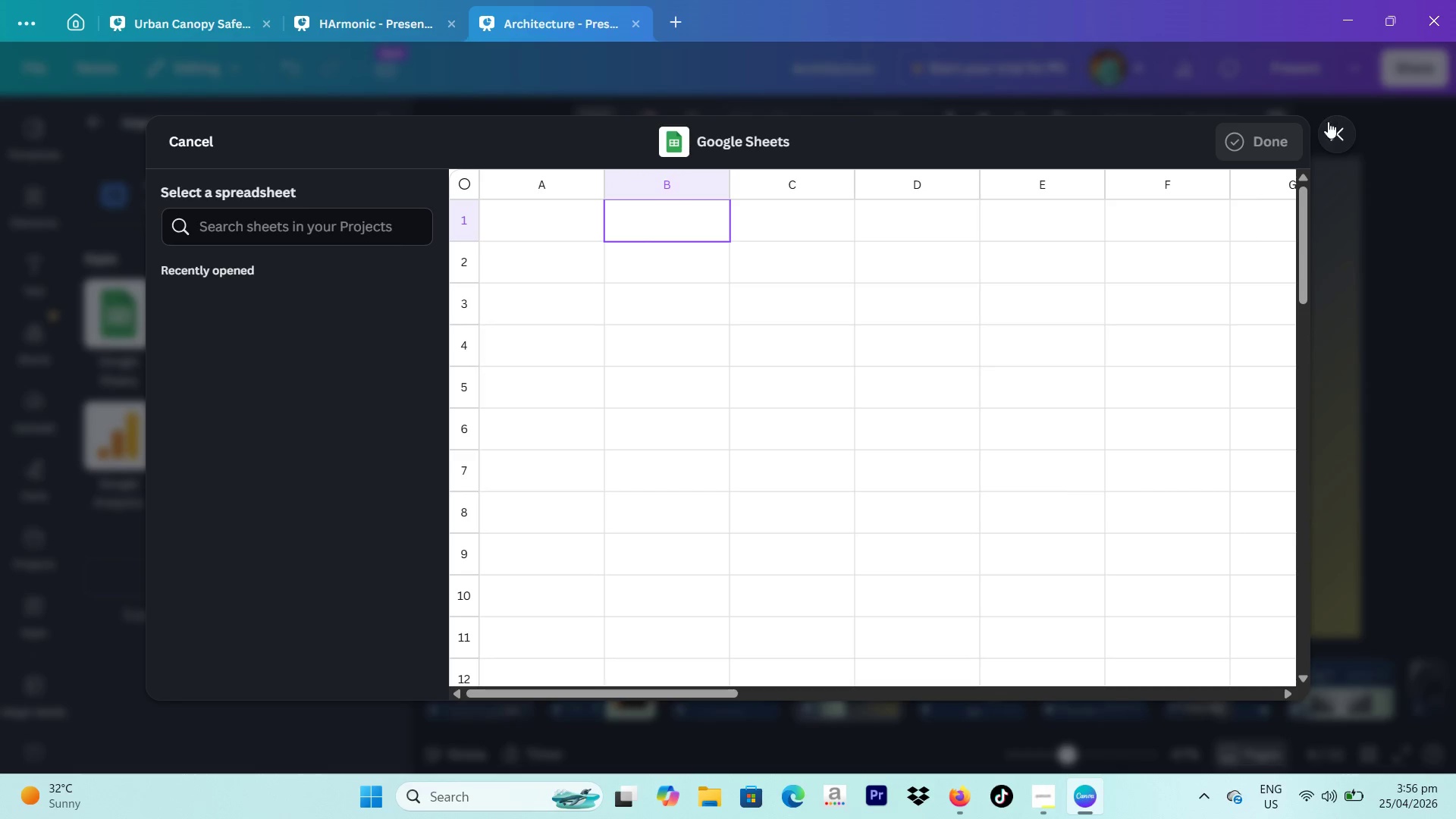 
left_click([1330, 128])
 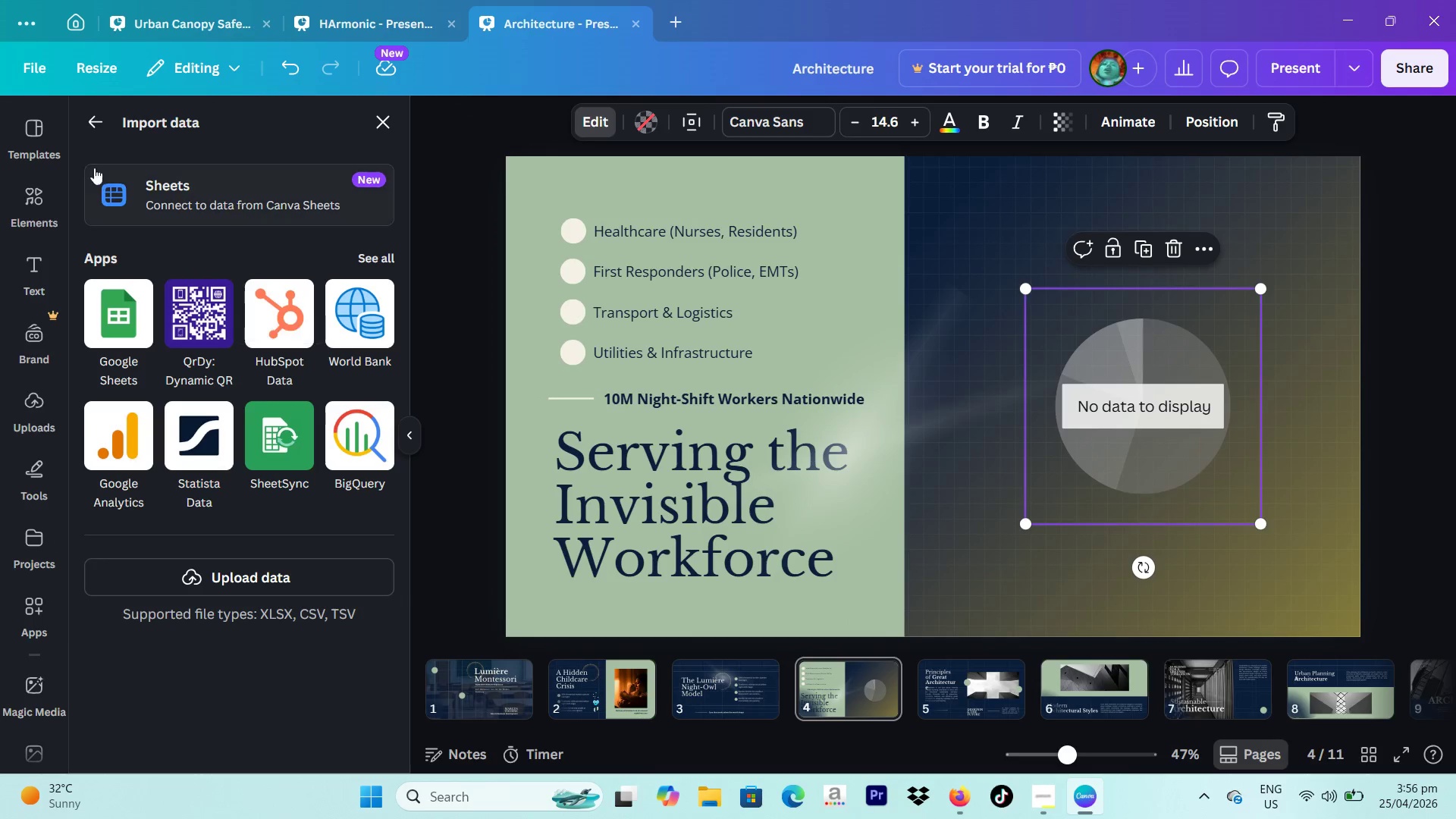 
left_click([96, 136])
 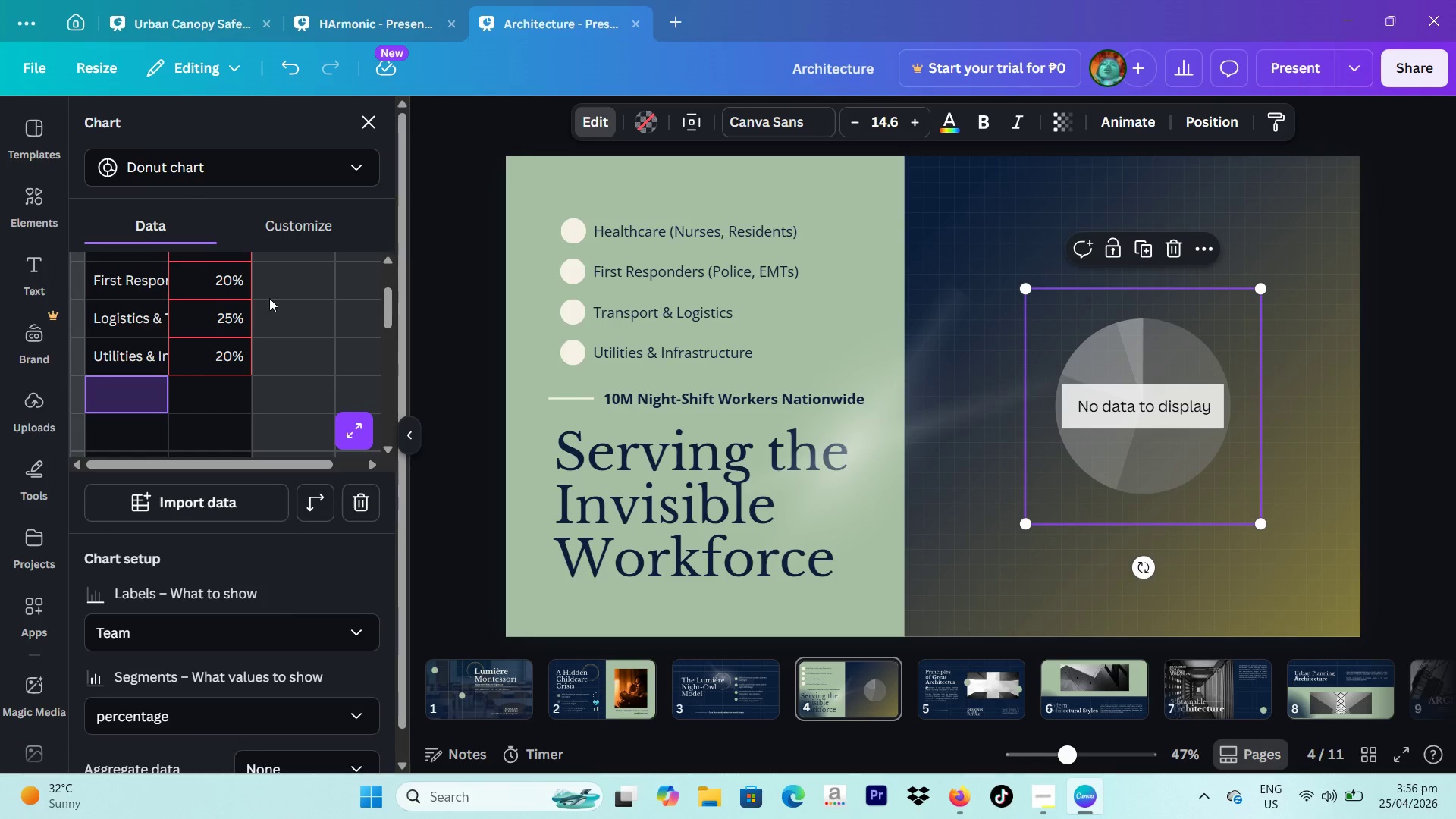 
scroll: coordinate [269, 298], scroll_direction: none, amount: 0.0
 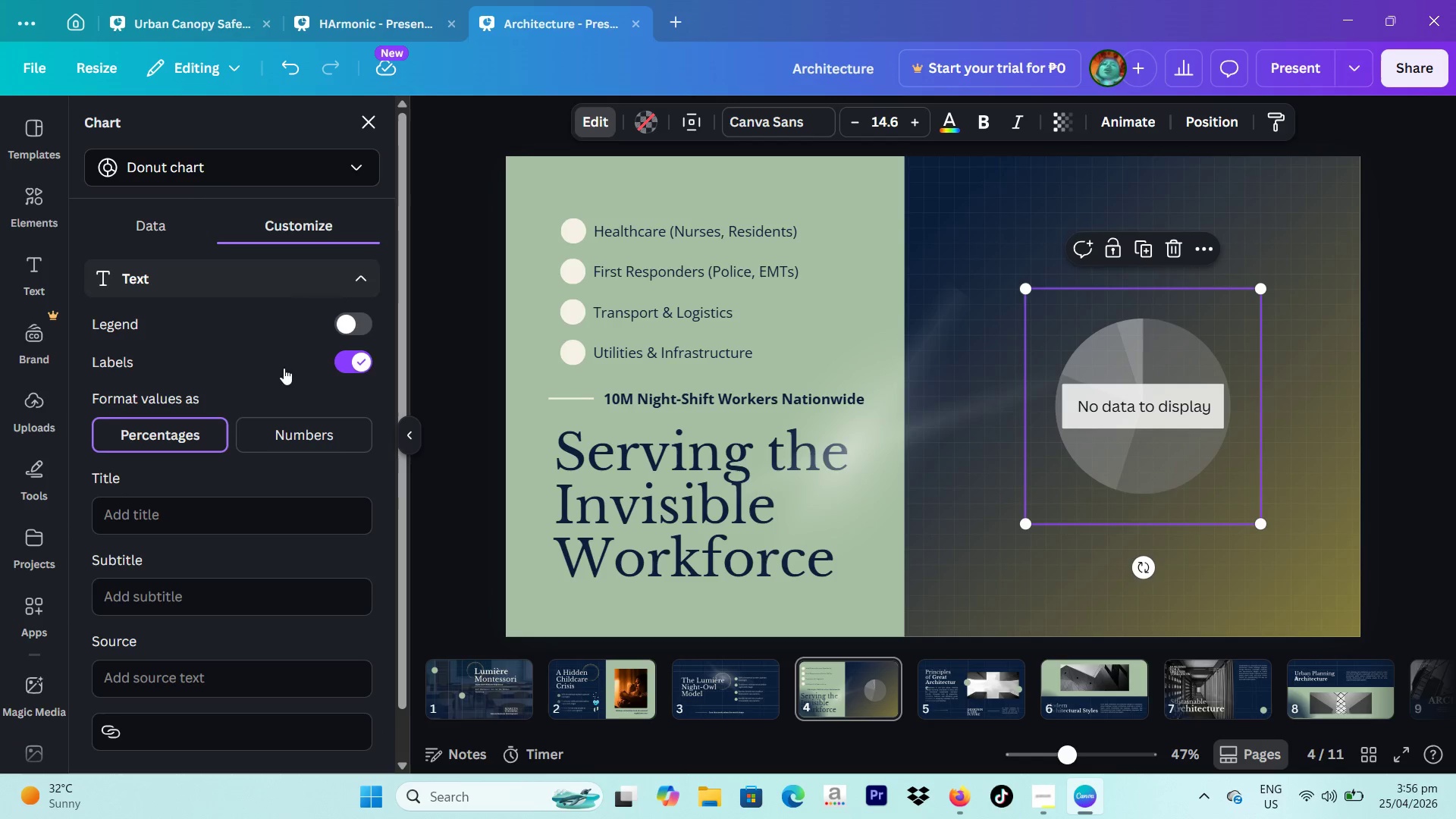 
left_click([190, 432])
 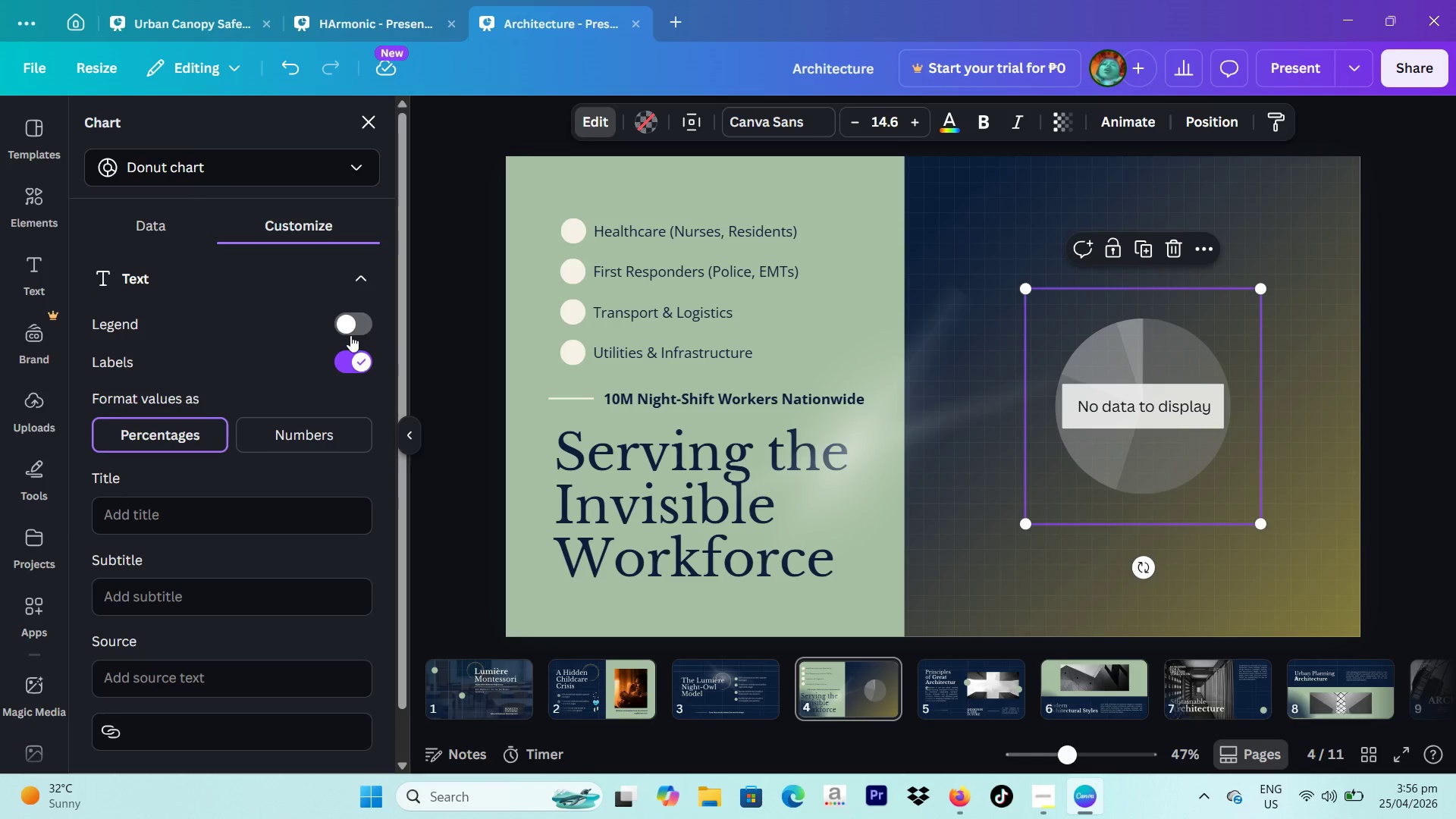 
wait(5.38)
 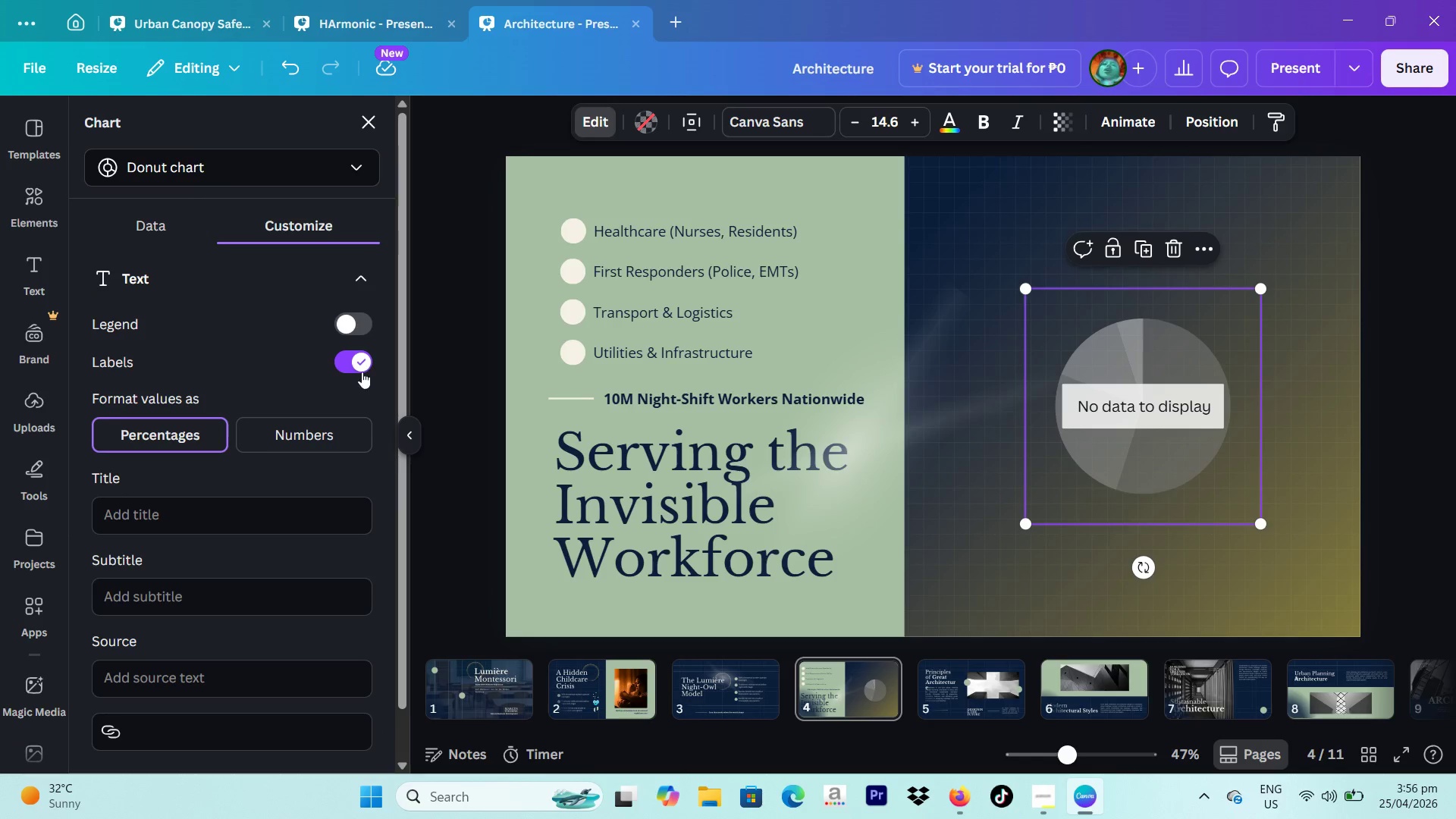 
scroll: coordinate [238, 406], scroll_direction: down, amount: 4.0
 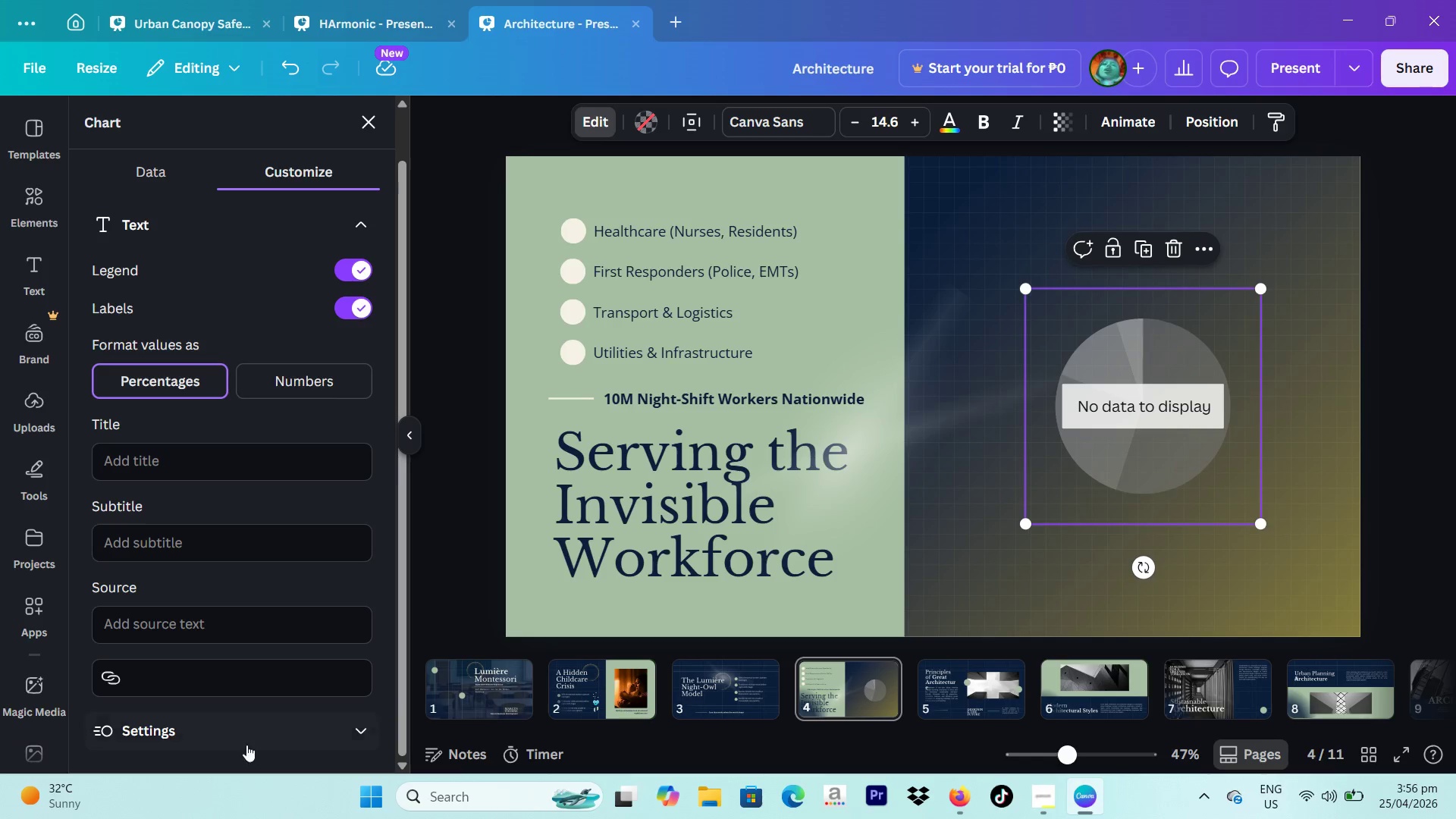 
left_click([246, 744])
 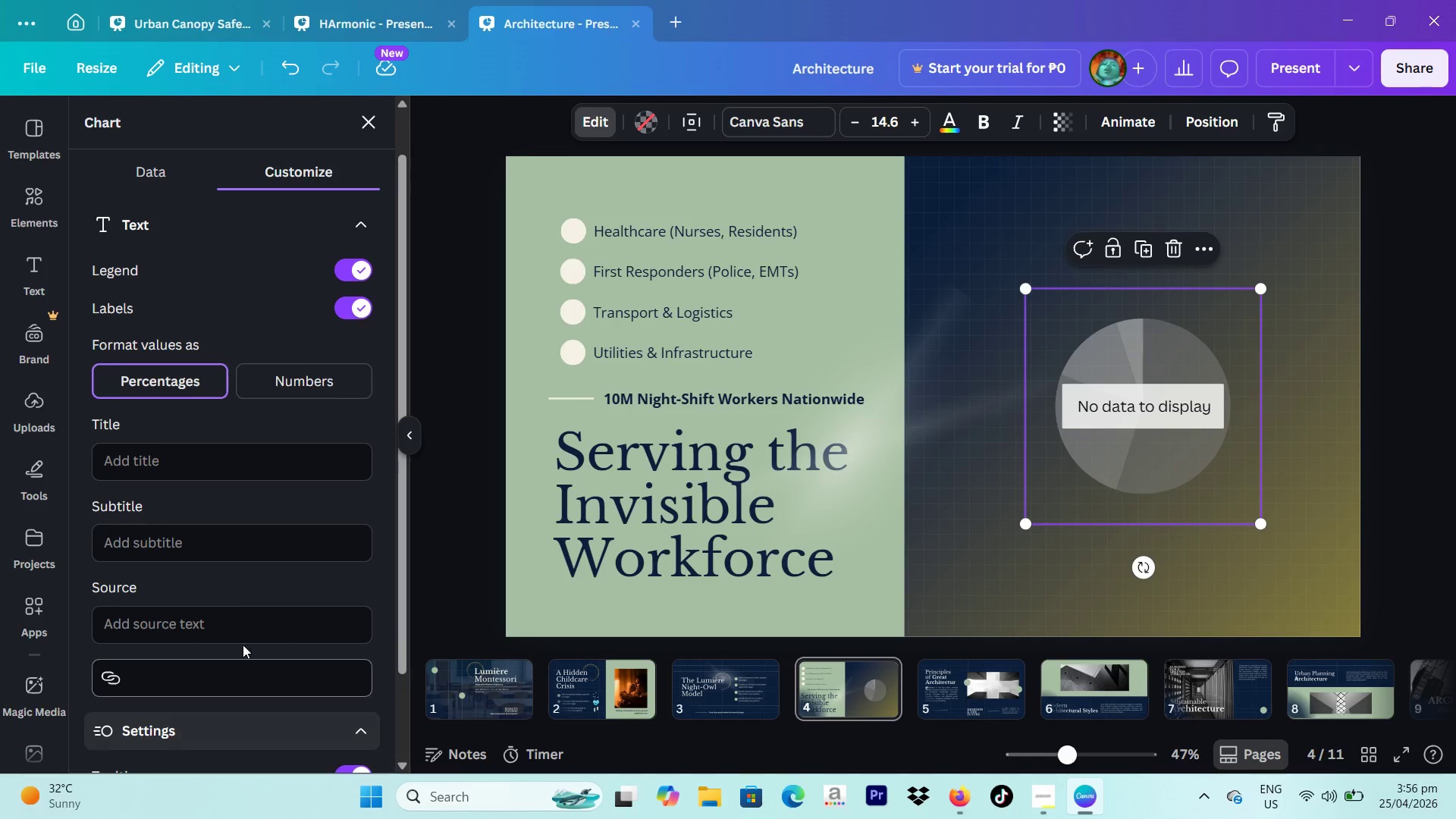 
scroll: coordinate [238, 618], scroll_direction: none, amount: 0.0
 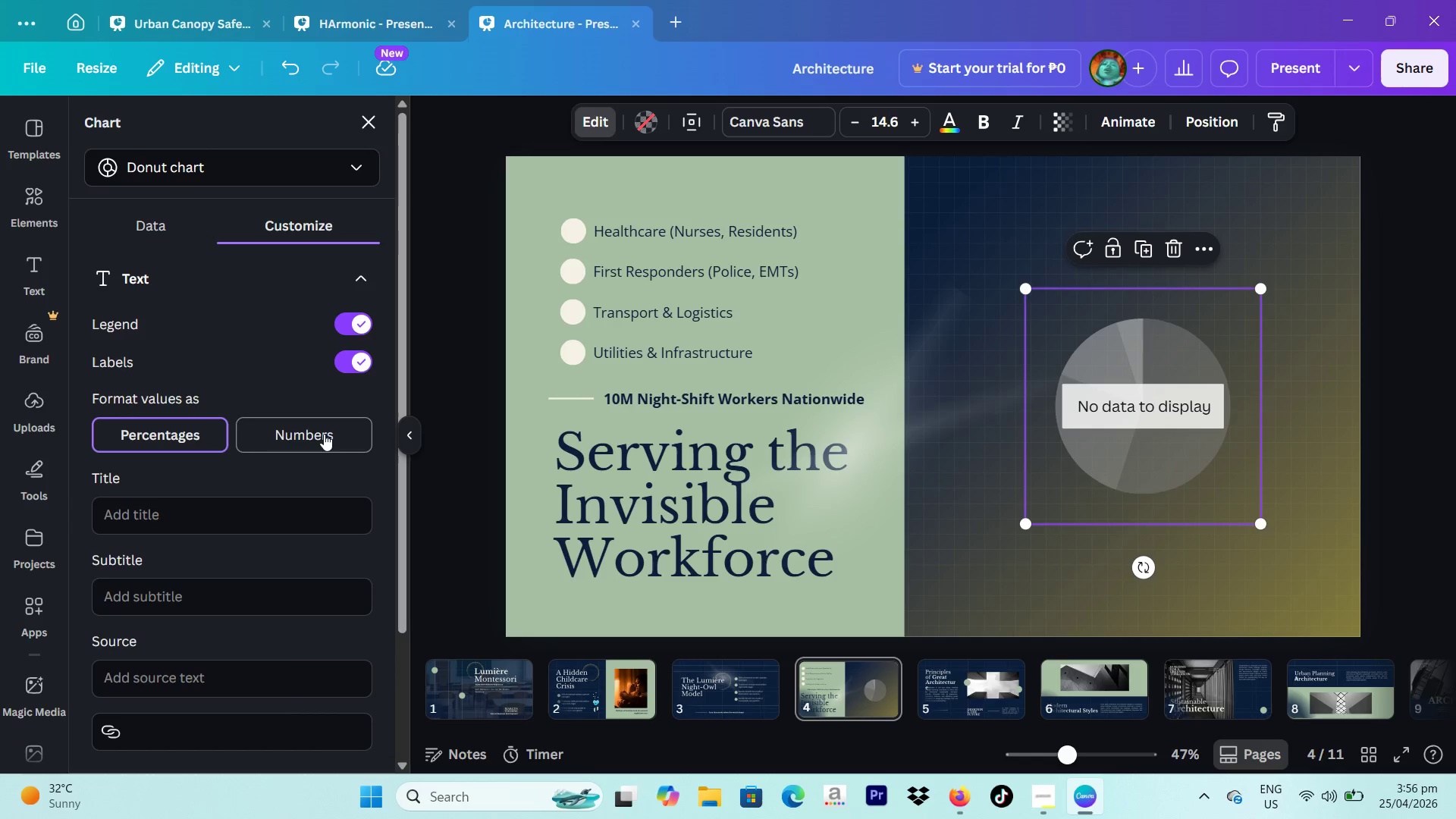 
left_click([324, 436])
 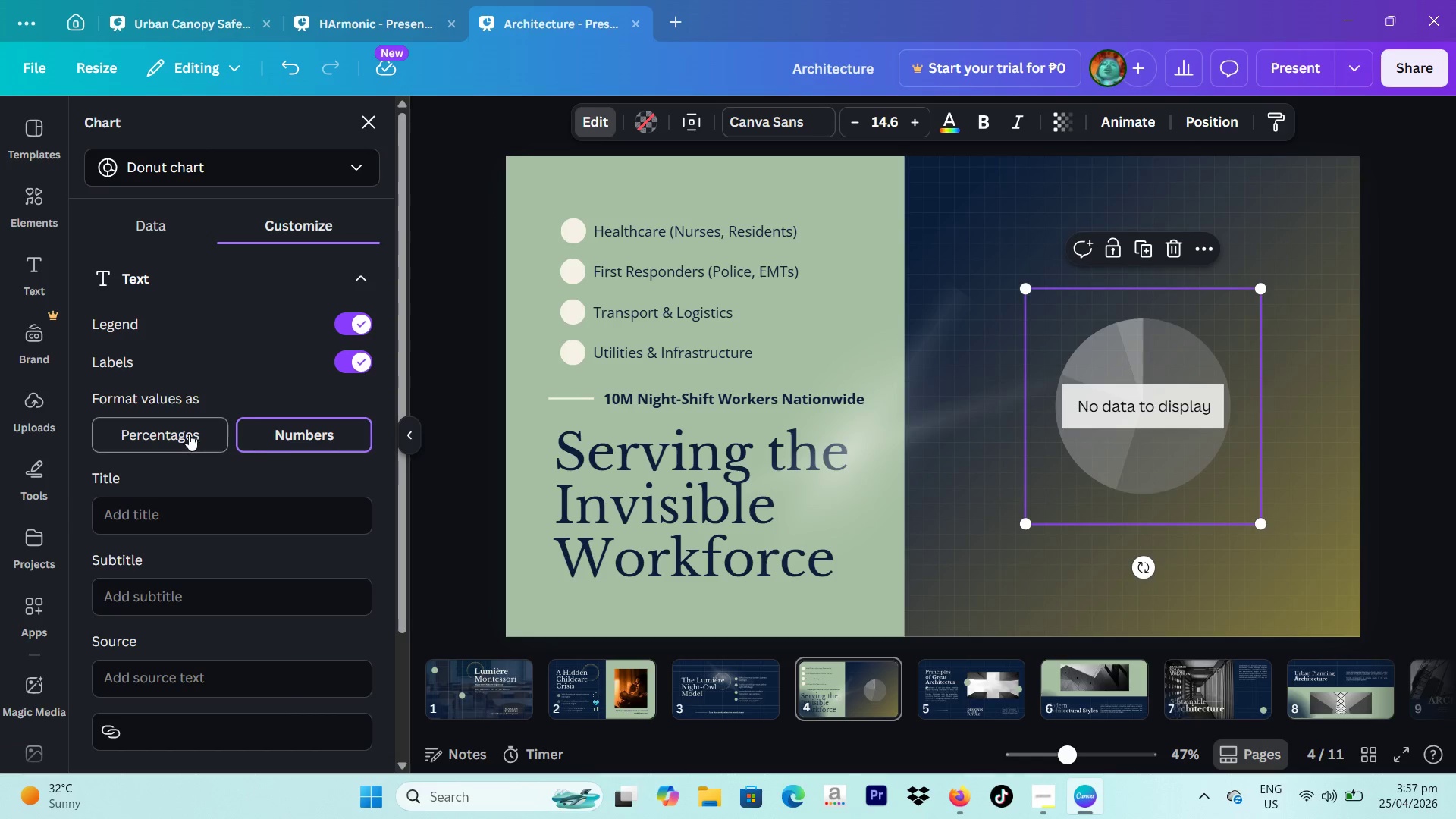 
left_click([189, 434])
 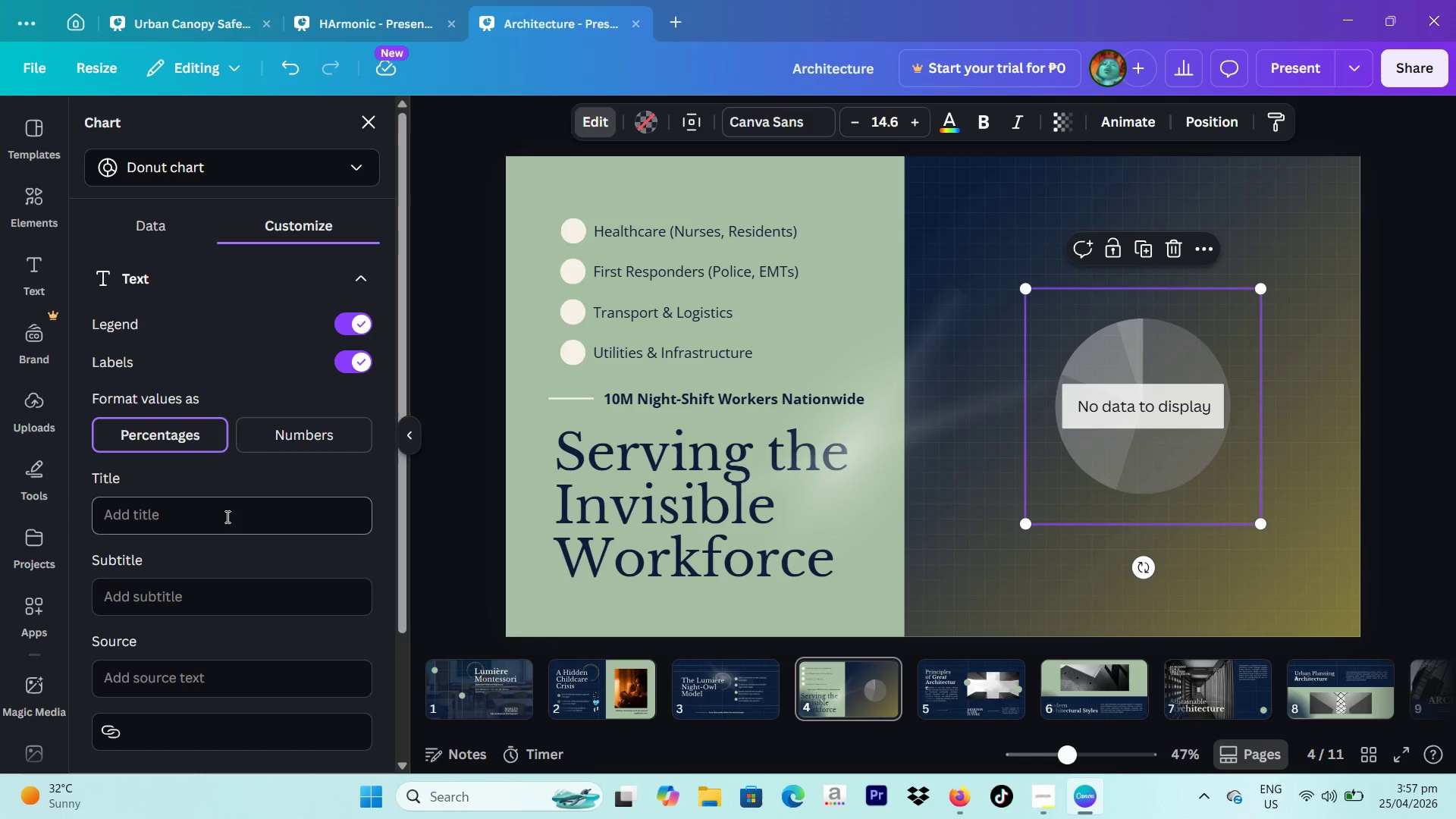 
left_click([227, 517])
 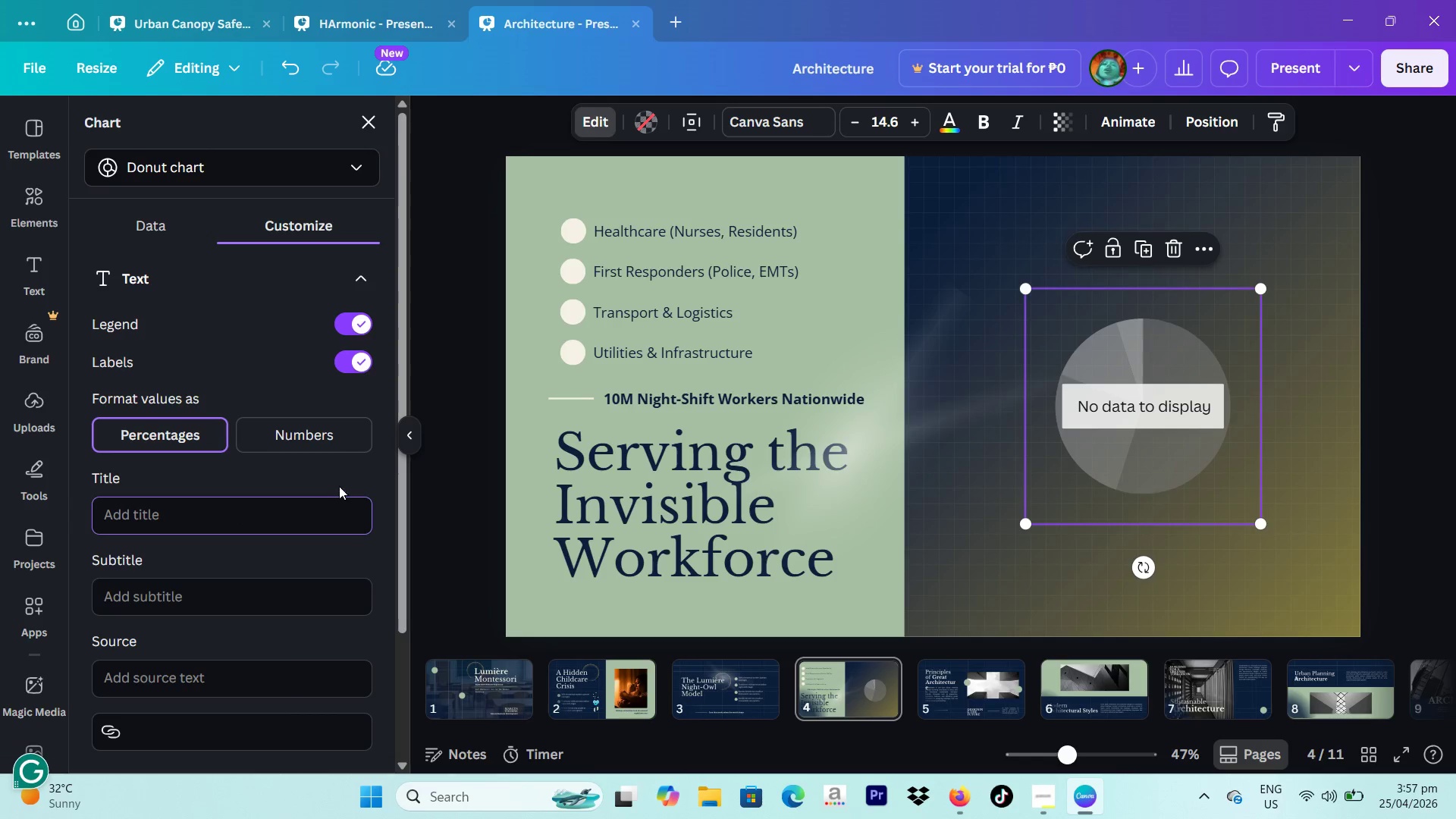 
scroll: coordinate [310, 475], scroll_direction: down, amount: 3.0
 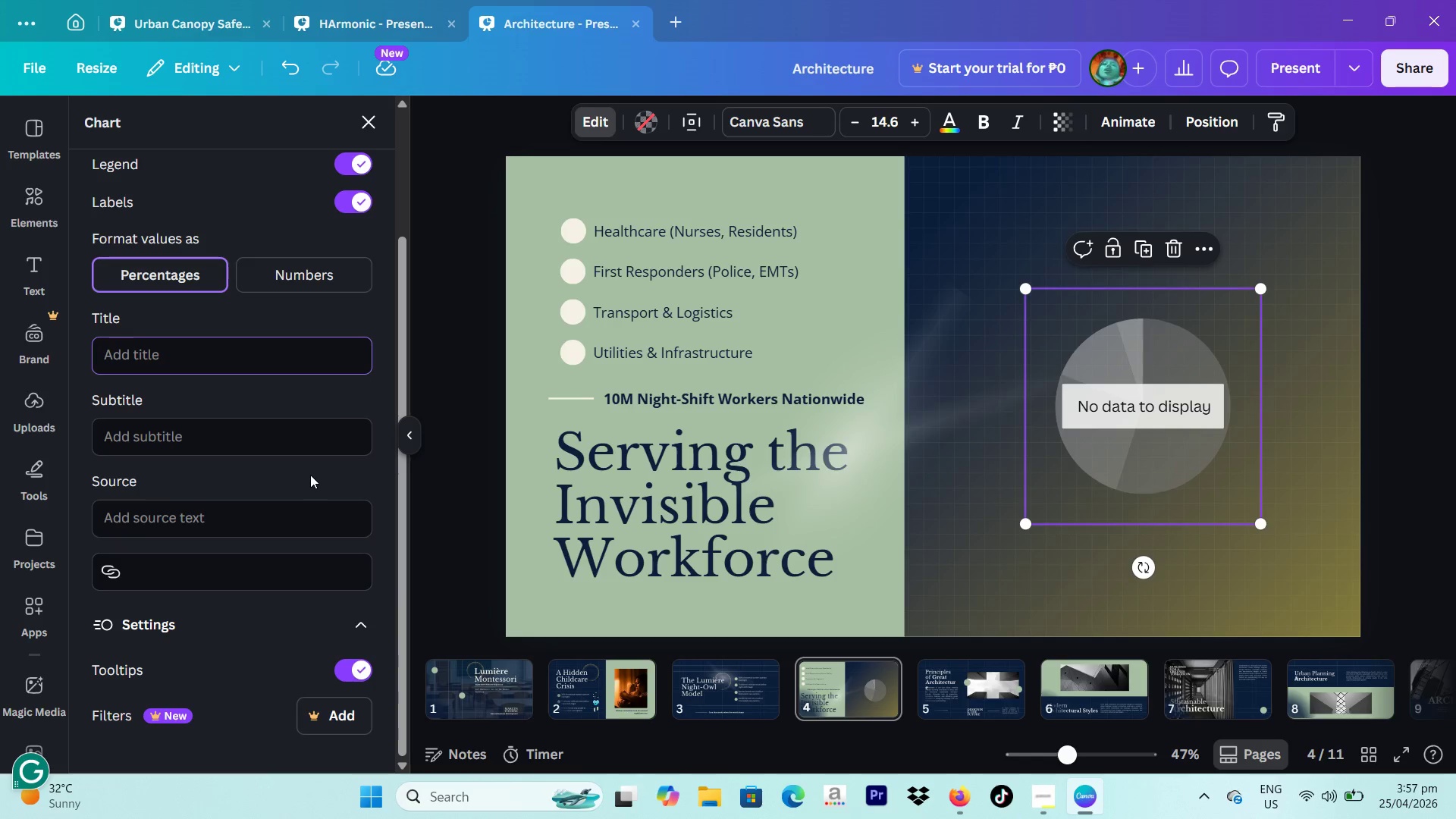 
scroll: coordinate [310, 475], scroll_direction: up, amount: 1.0
 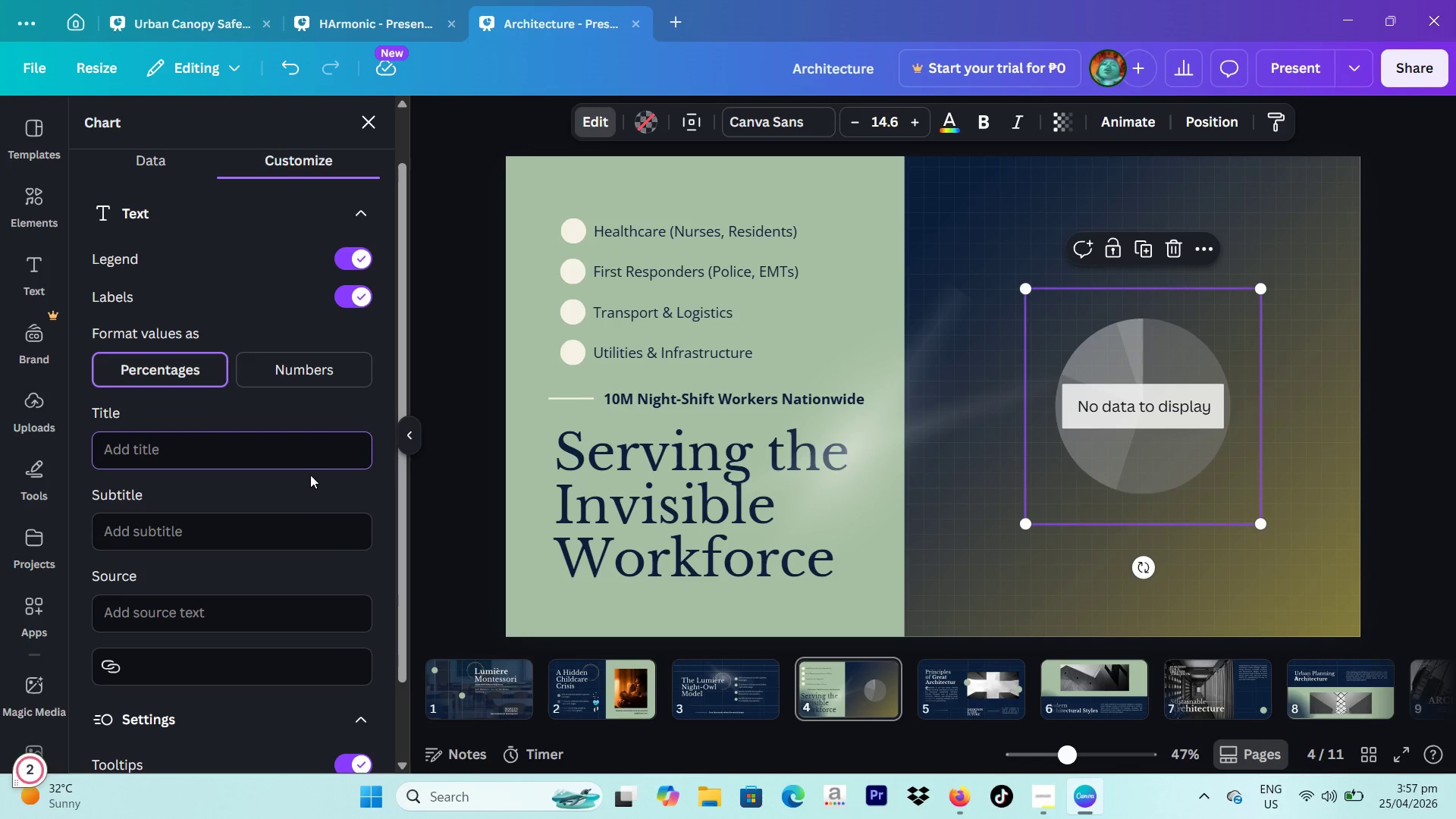 
type(Night)
 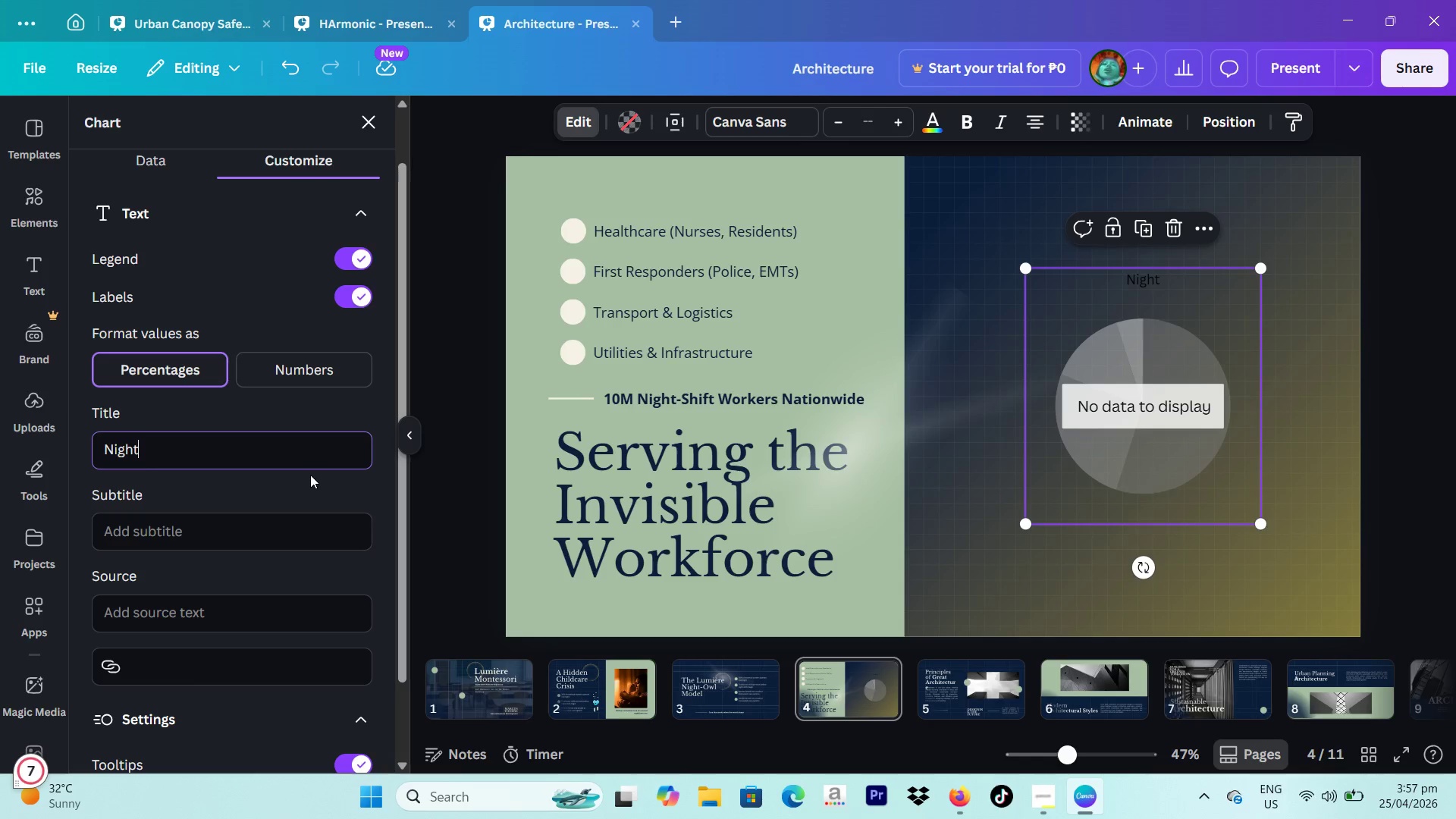 
hold_key(key=ShiftLeft, duration=0.31)
 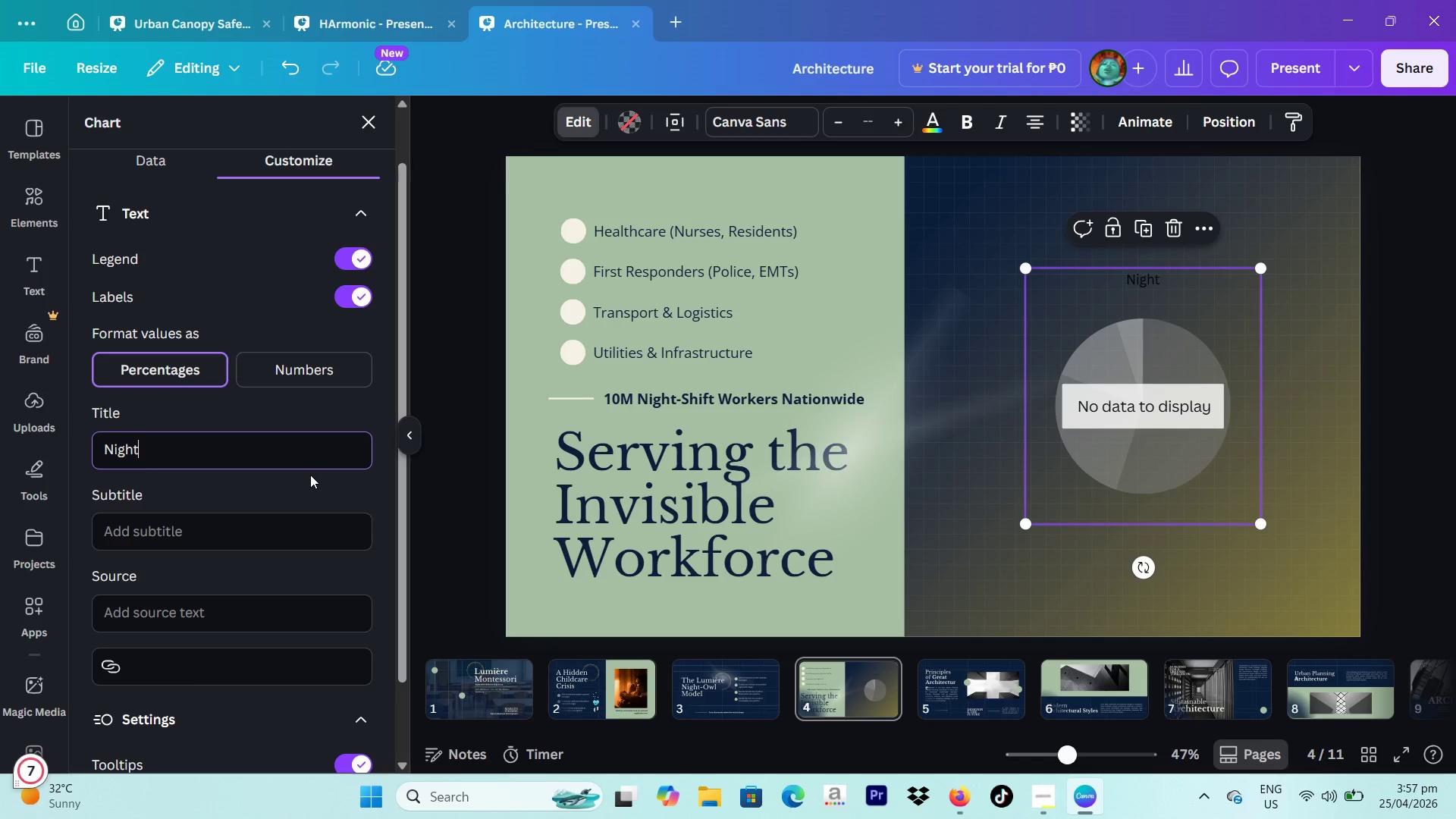 
type(-Shift Workforce Distribution)
 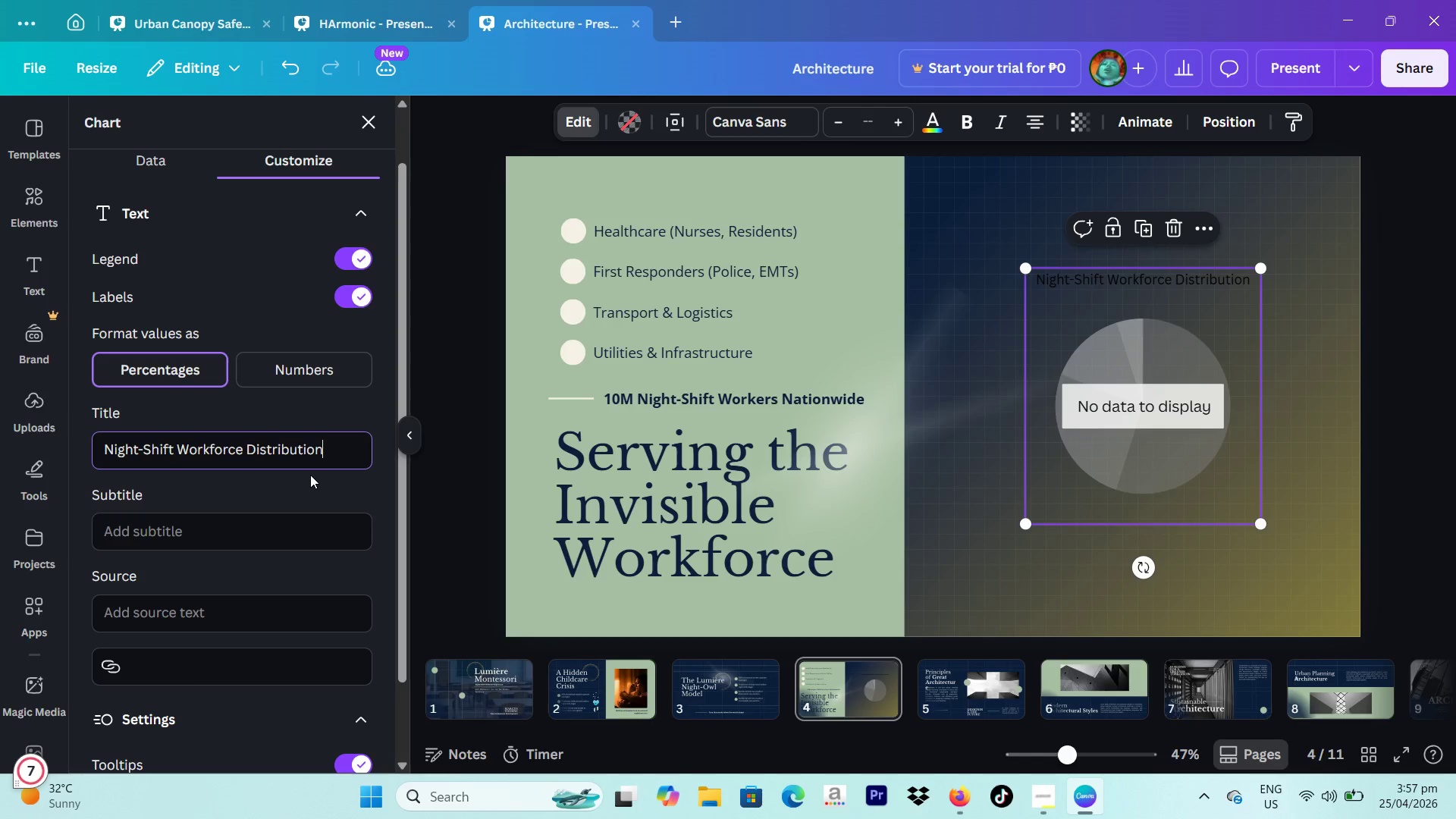 
left_click([207, 541])
 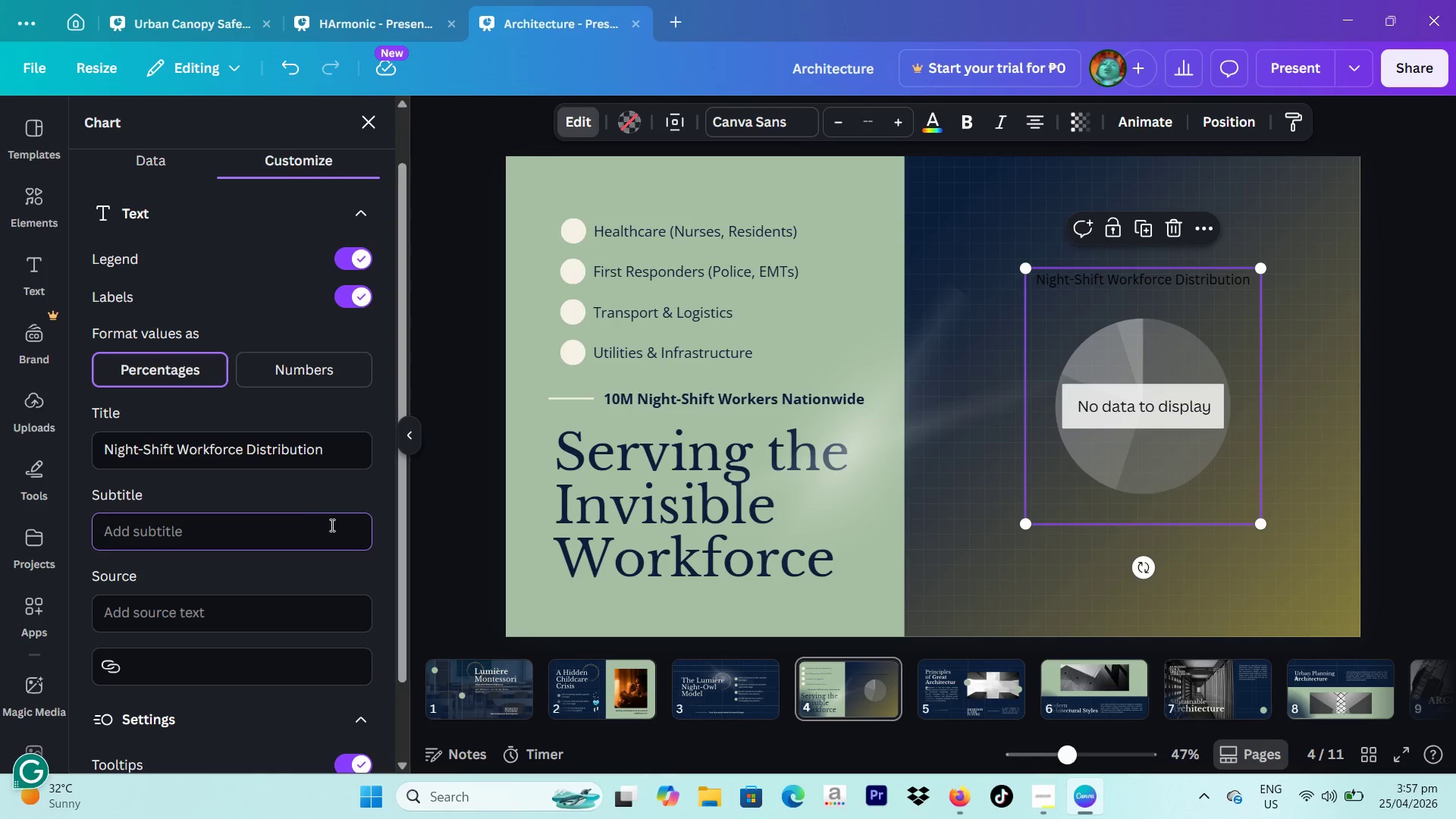 
scroll: coordinate [288, 518], scroll_direction: down, amount: 1.0
 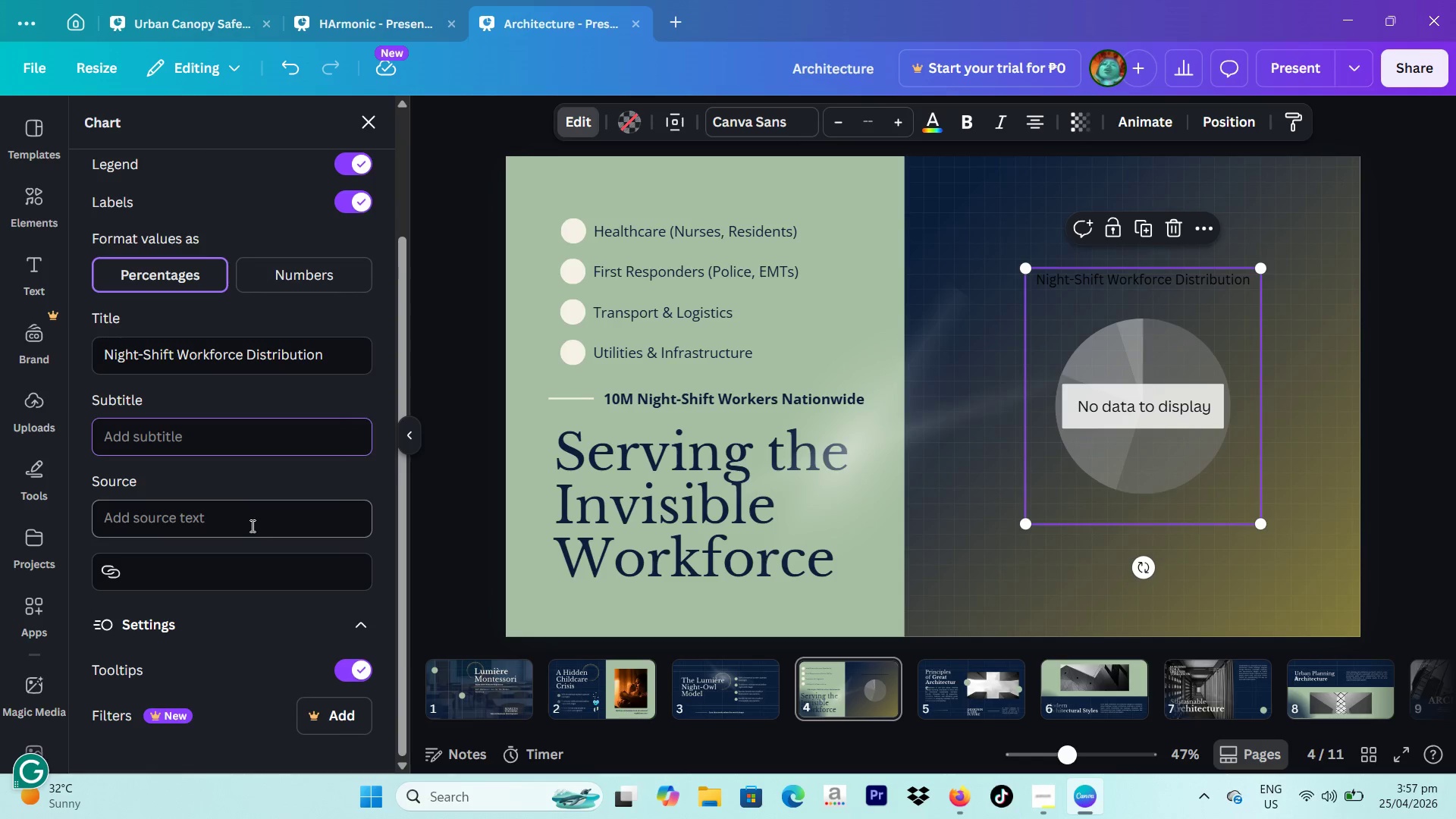 
left_click([250, 525])
 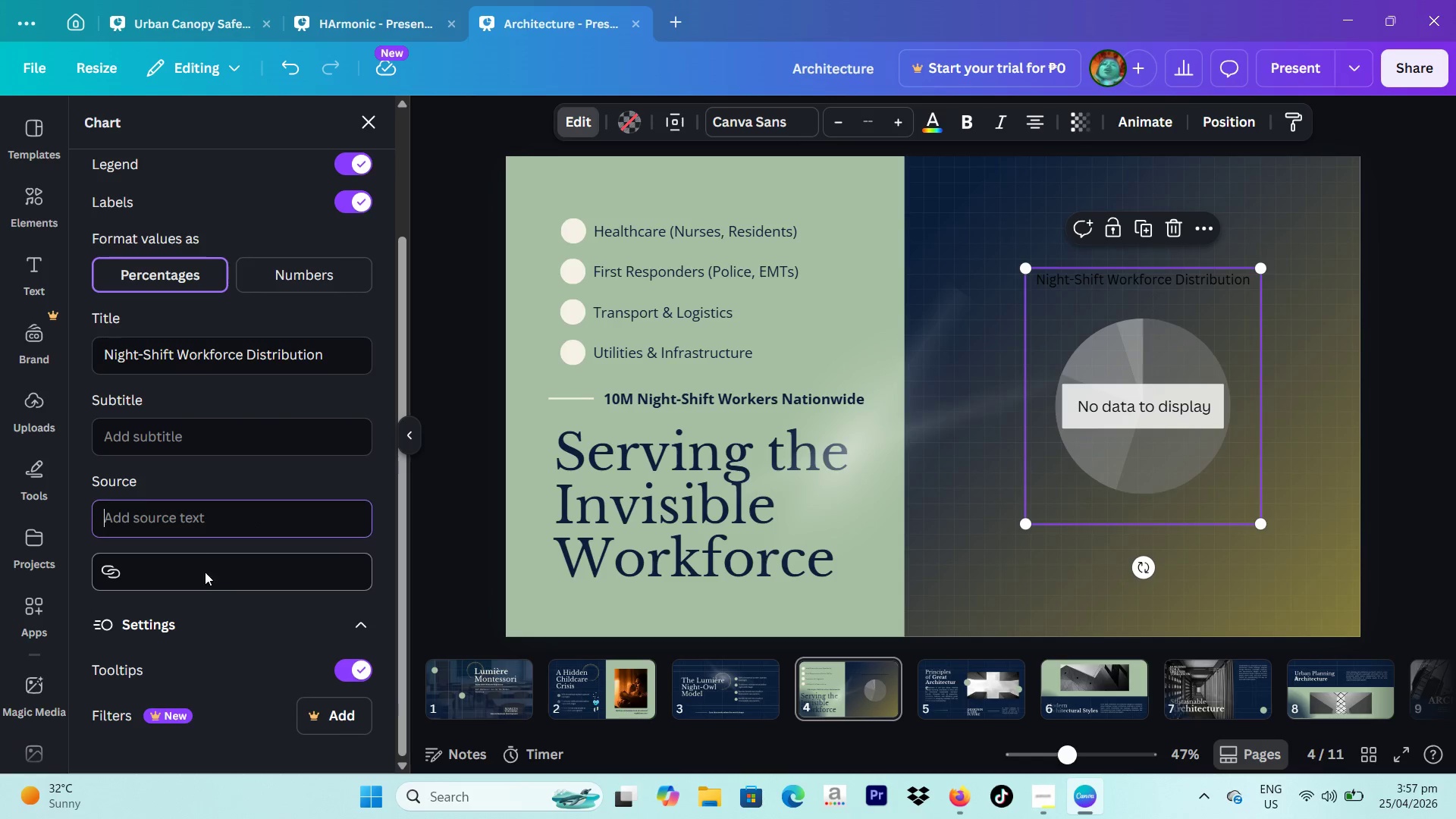 
left_click([202, 578])
 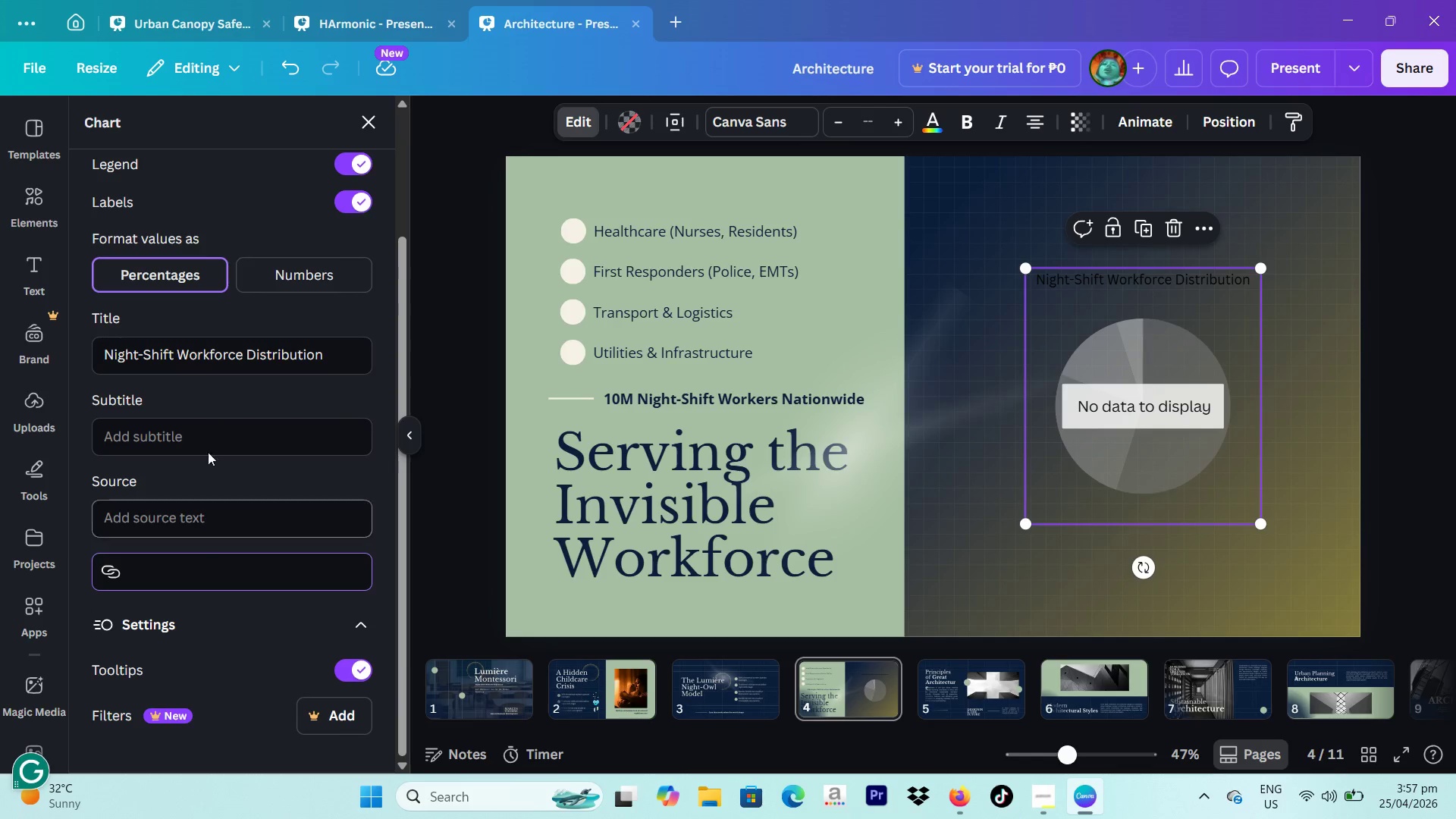 
scroll: coordinate [209, 421], scroll_direction: up, amount: 3.0
 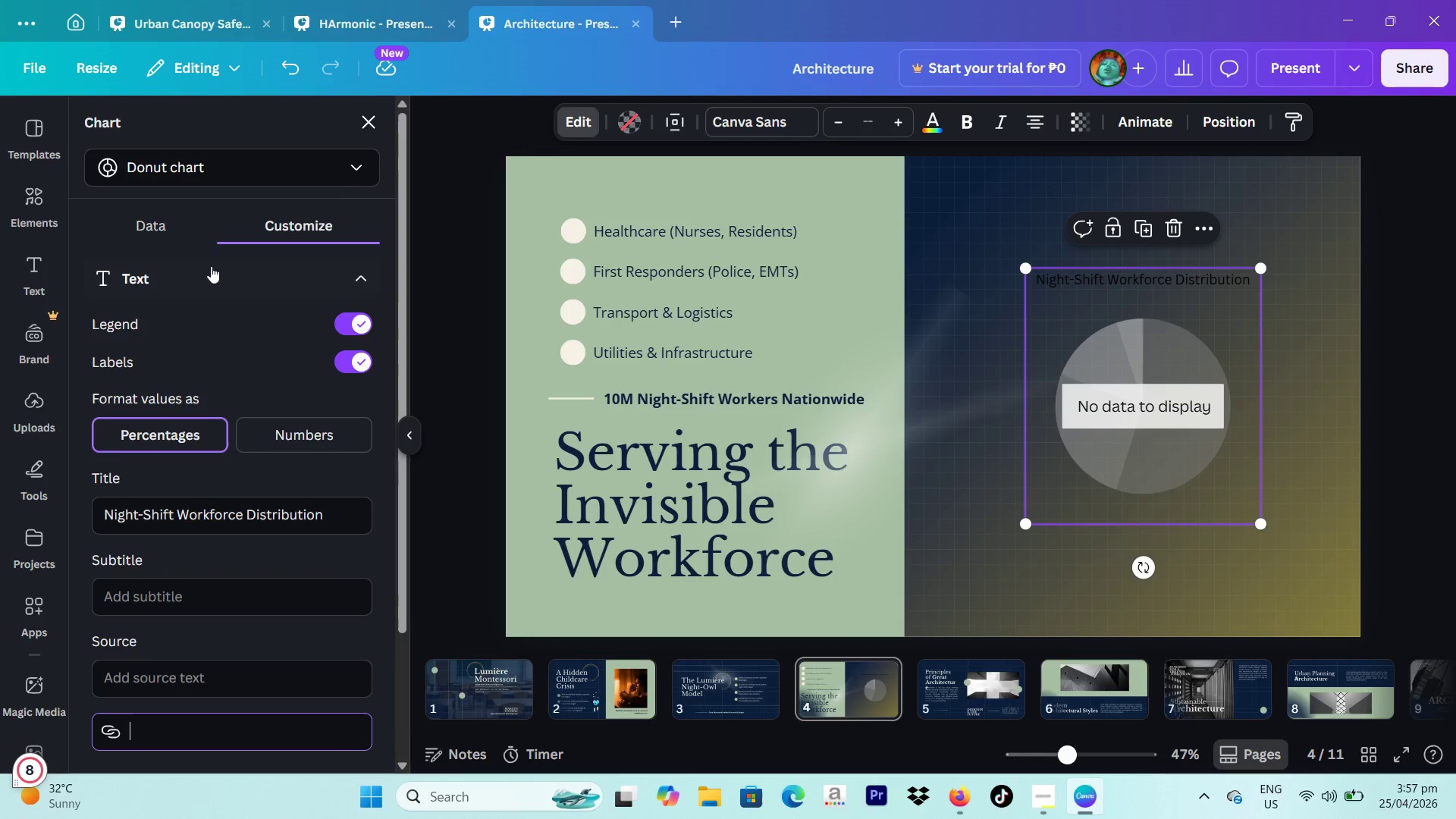 
left_click([140, 237])
 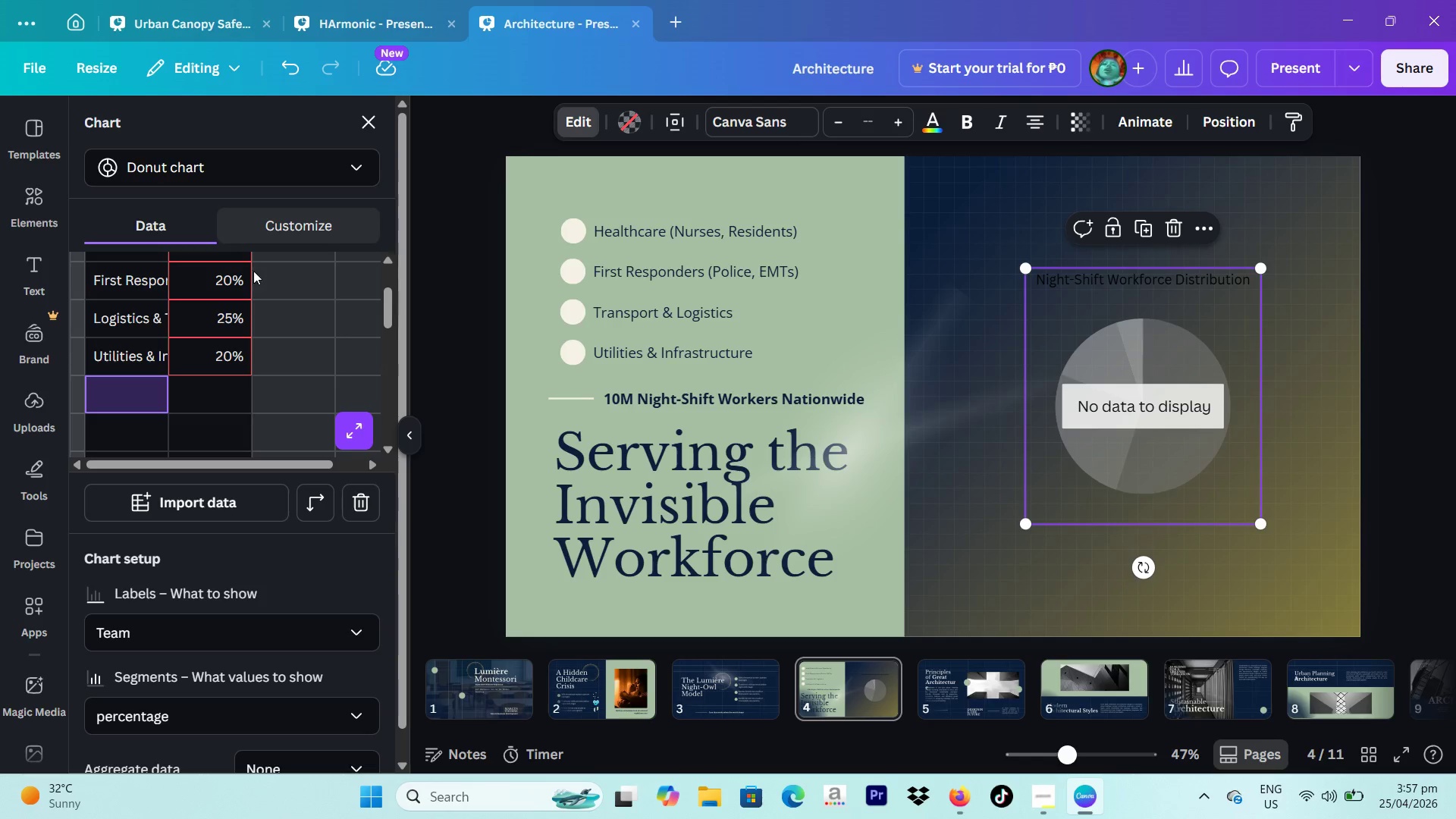 
scroll: coordinate [273, 318], scroll_direction: up, amount: 2.0
 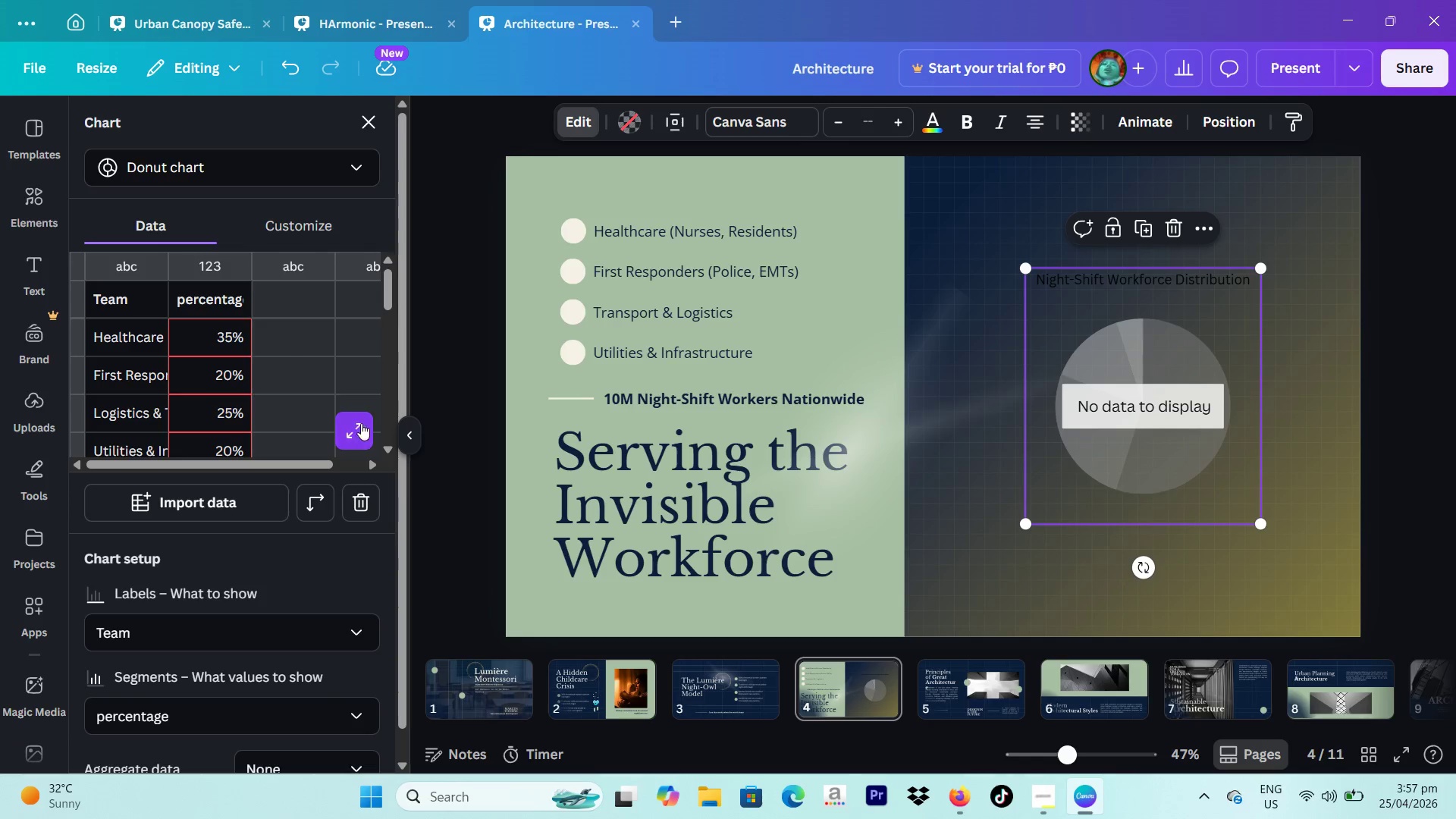 
left_click([362, 423])
 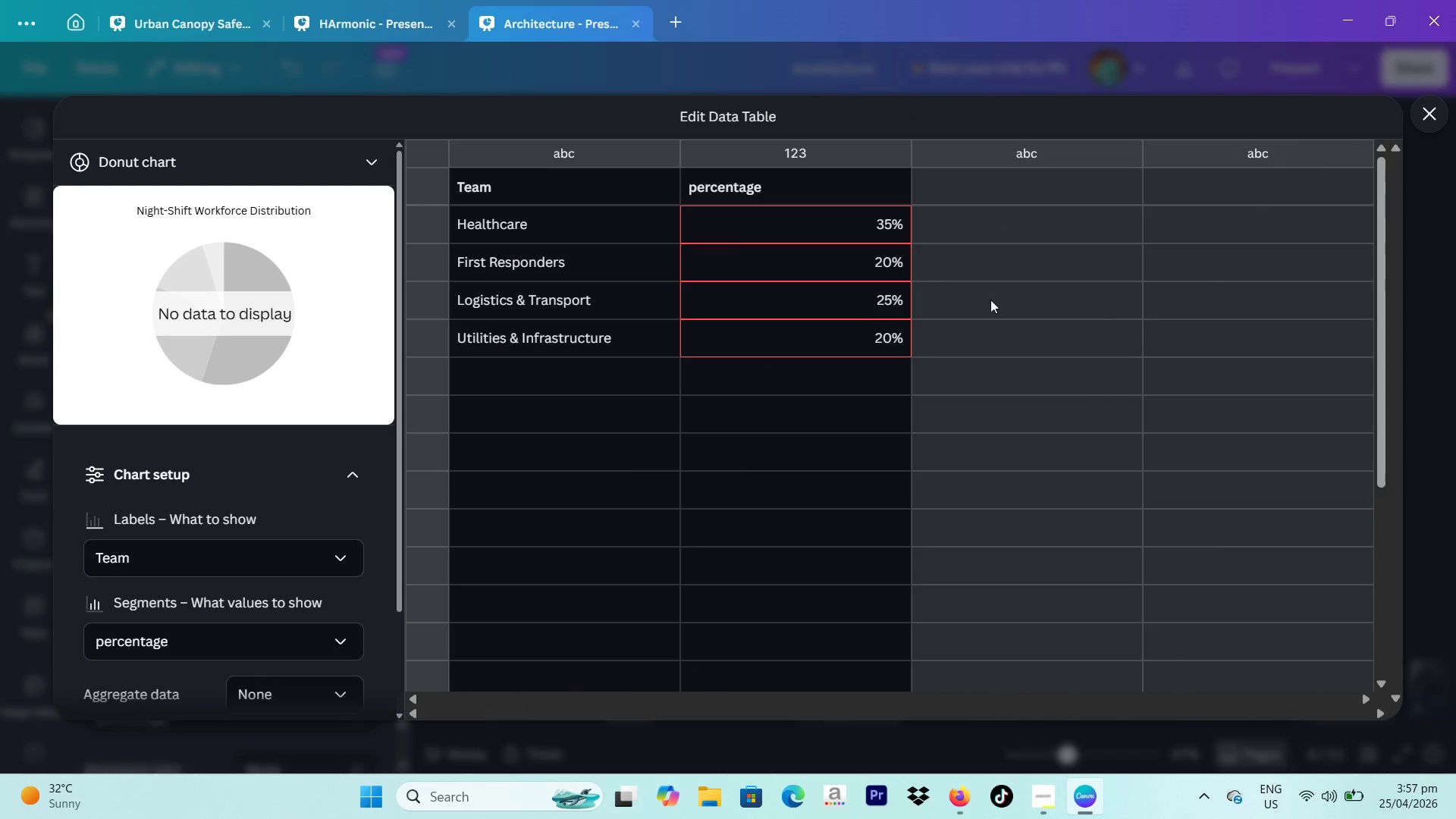 
left_click([148, 352])
 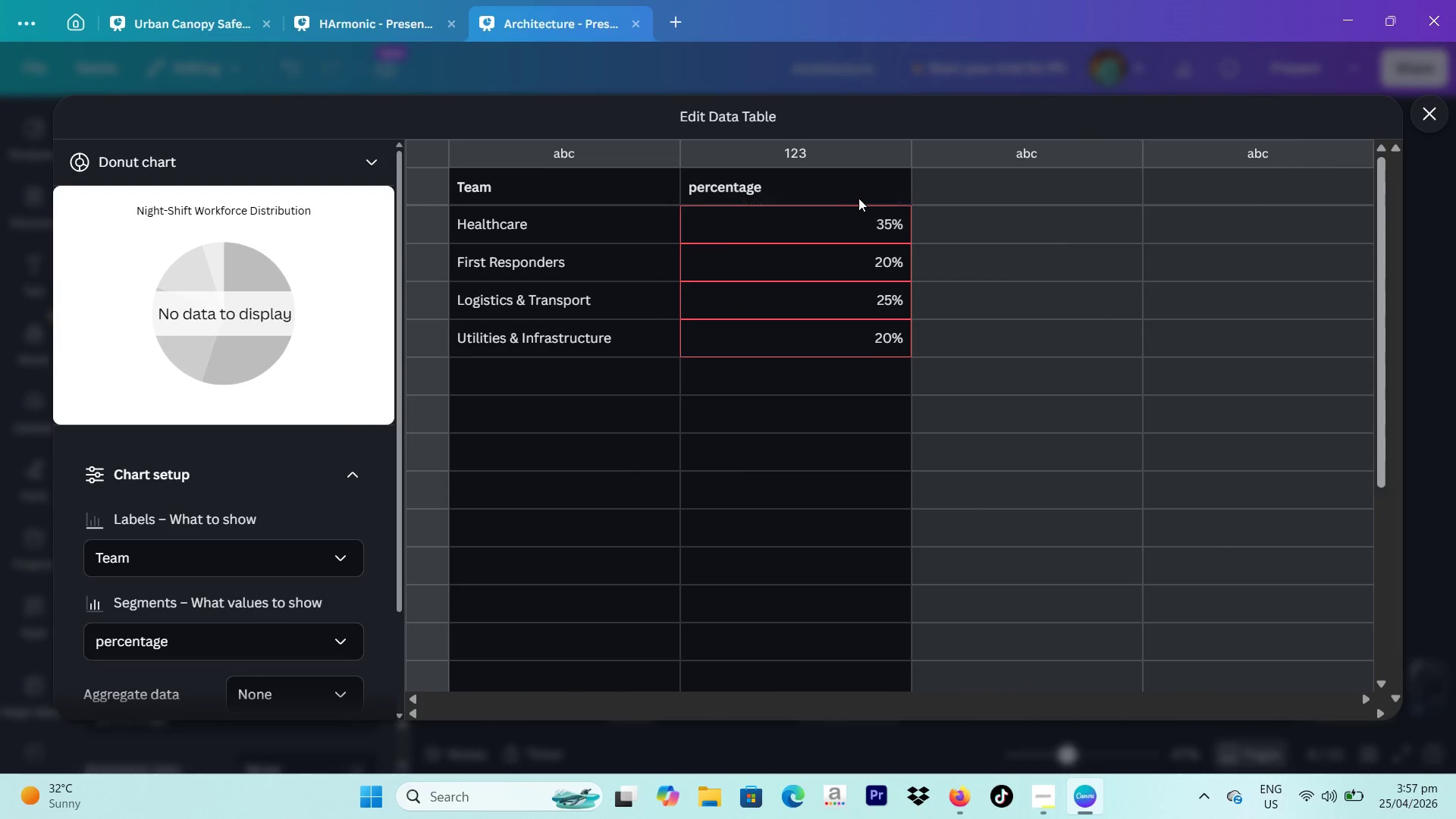 
left_click_drag(start_coordinate=[861, 196], to_coordinate=[852, 299])
 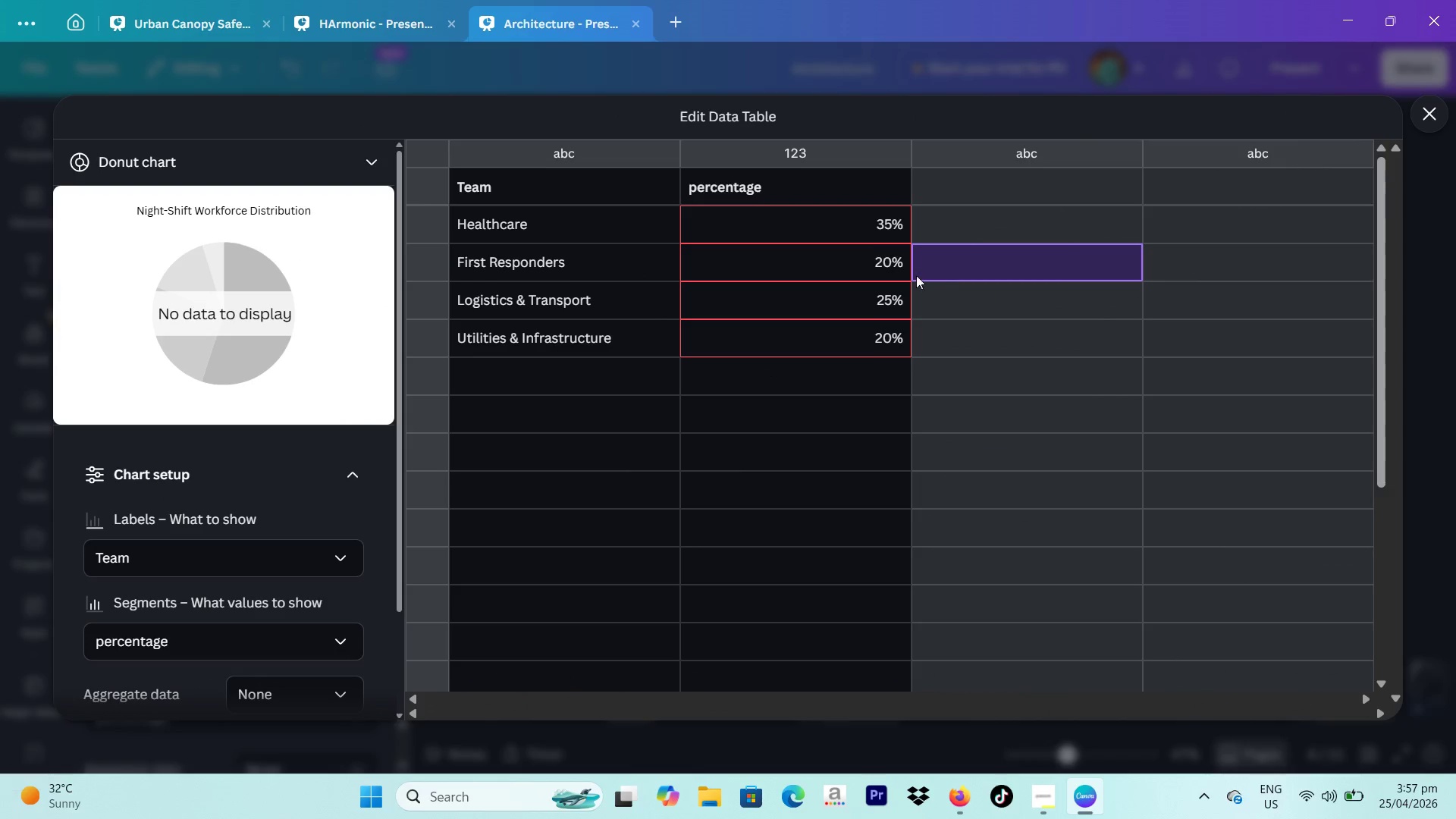 
double_click([862, 244])
 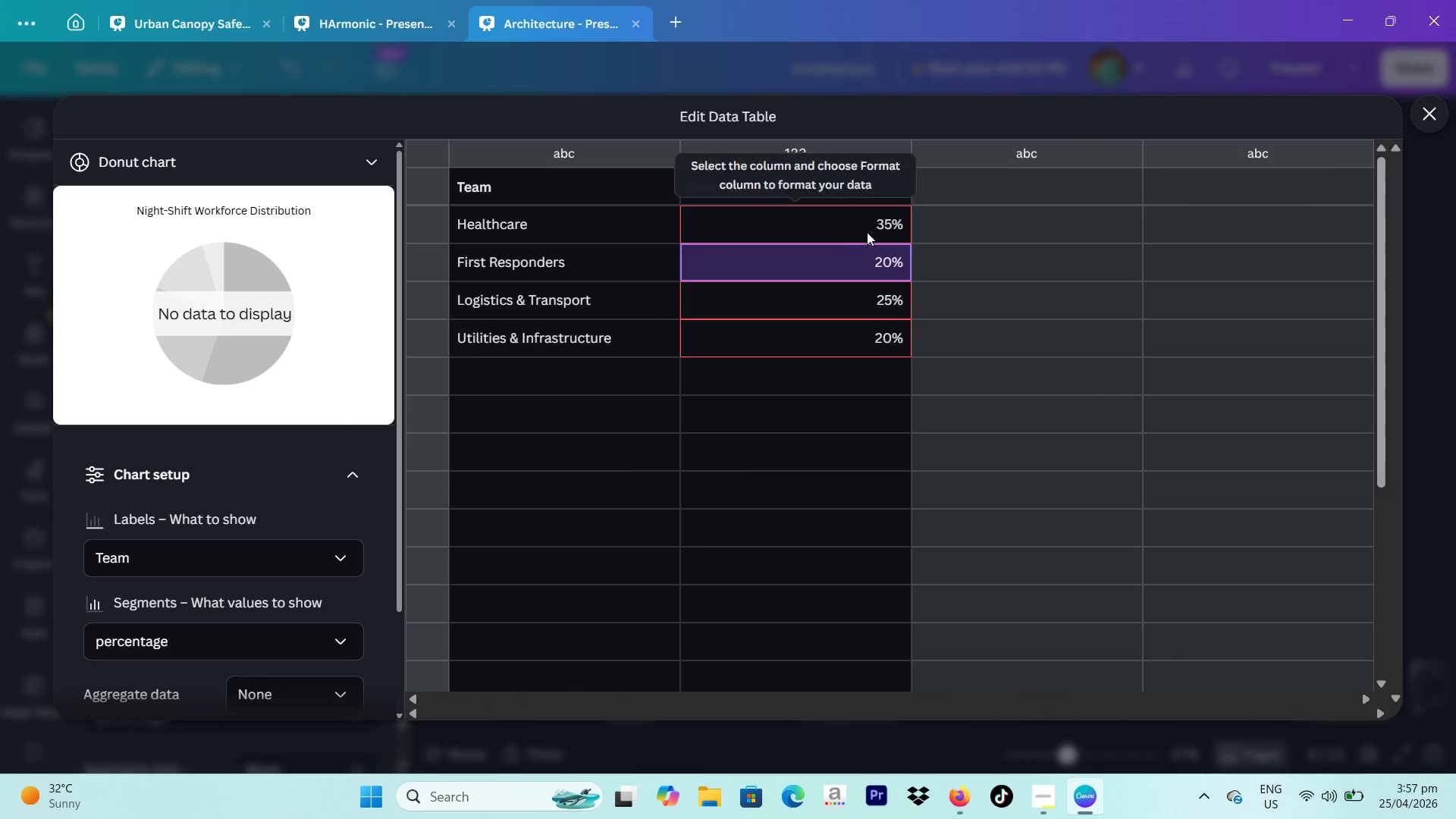 
left_click([871, 228])
 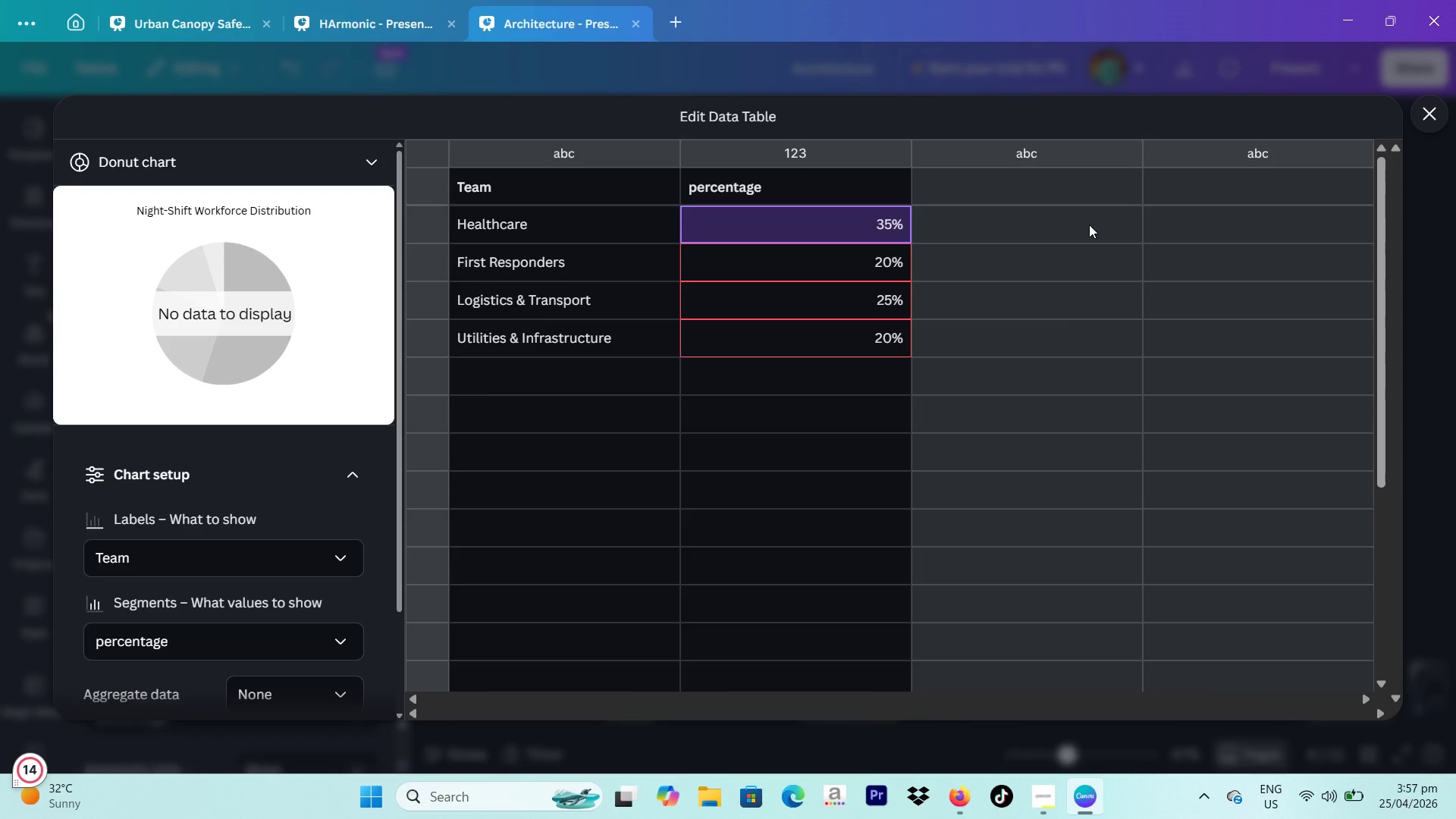 
wait(23.94)
 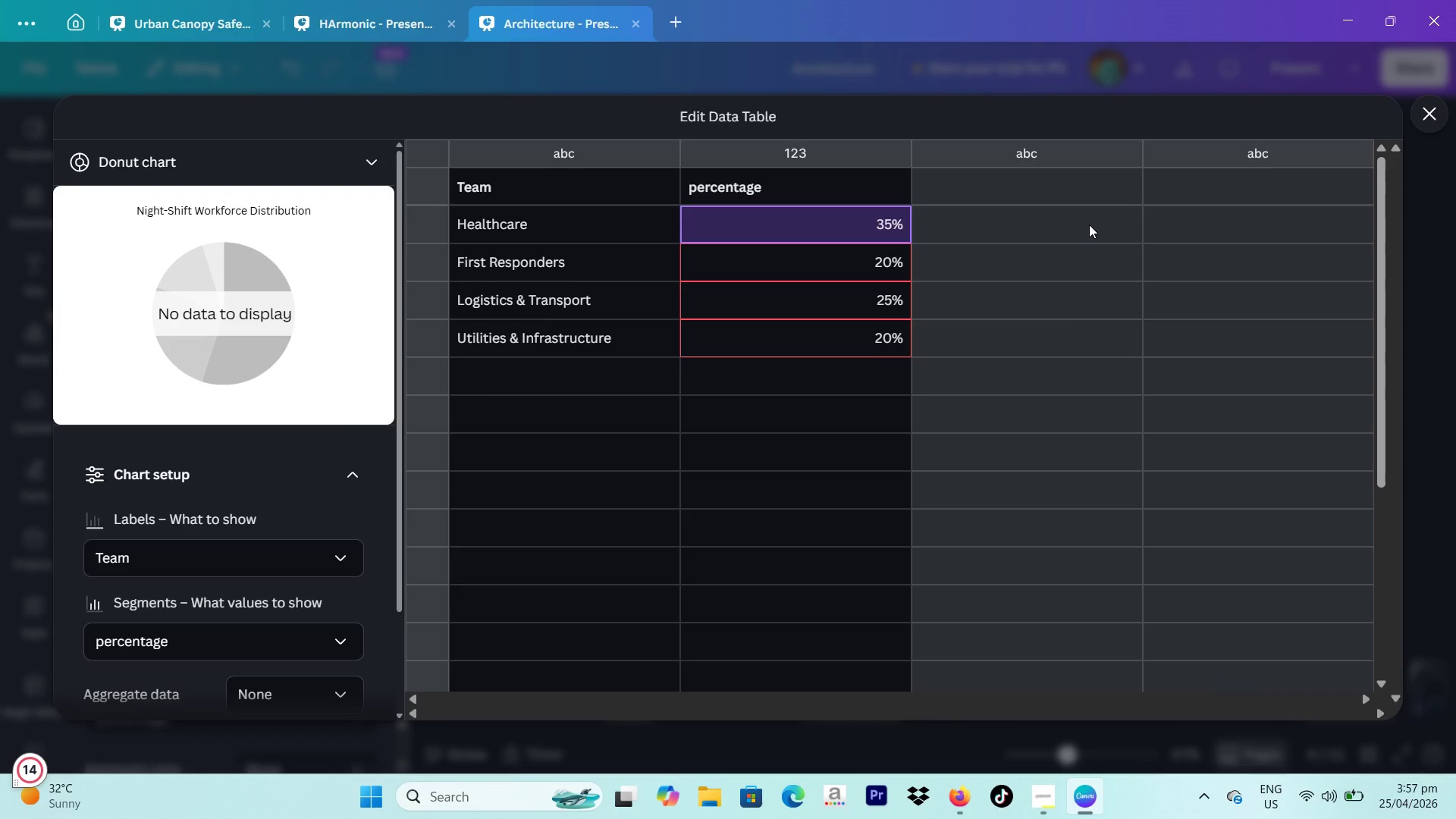 
left_click([908, 230])
 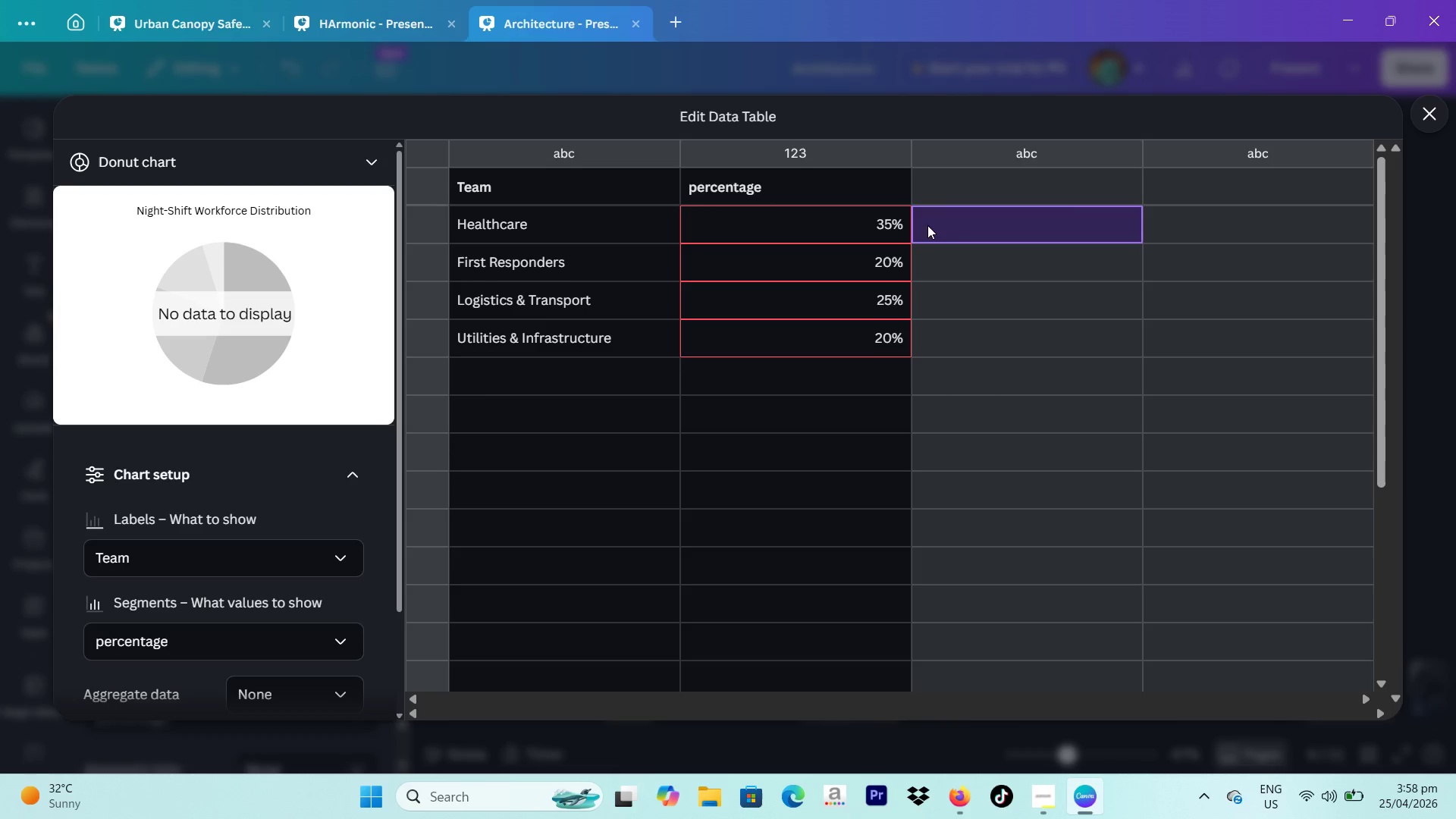 
left_click([893, 221])
 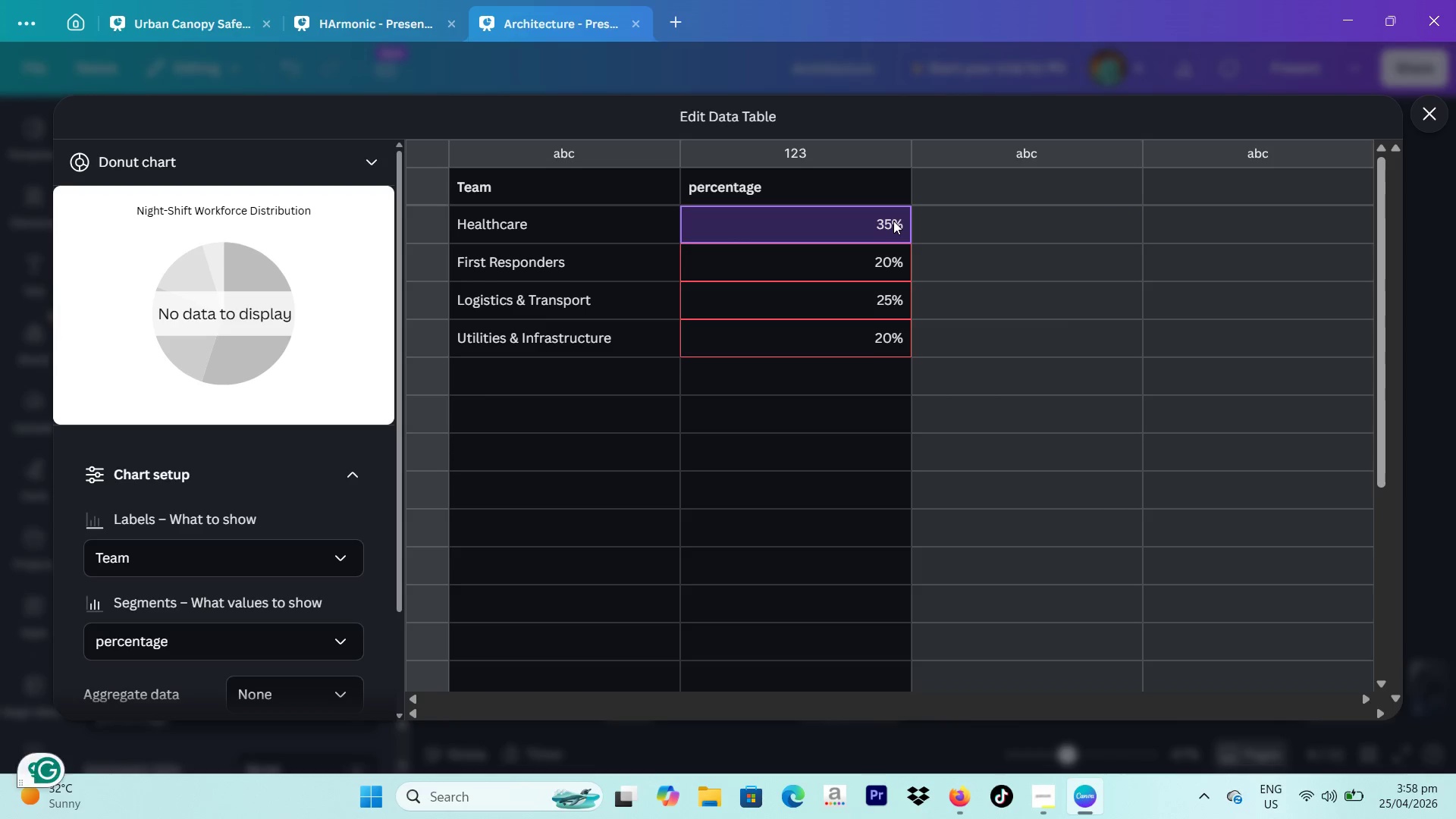 
key(Backspace)
type(35)
 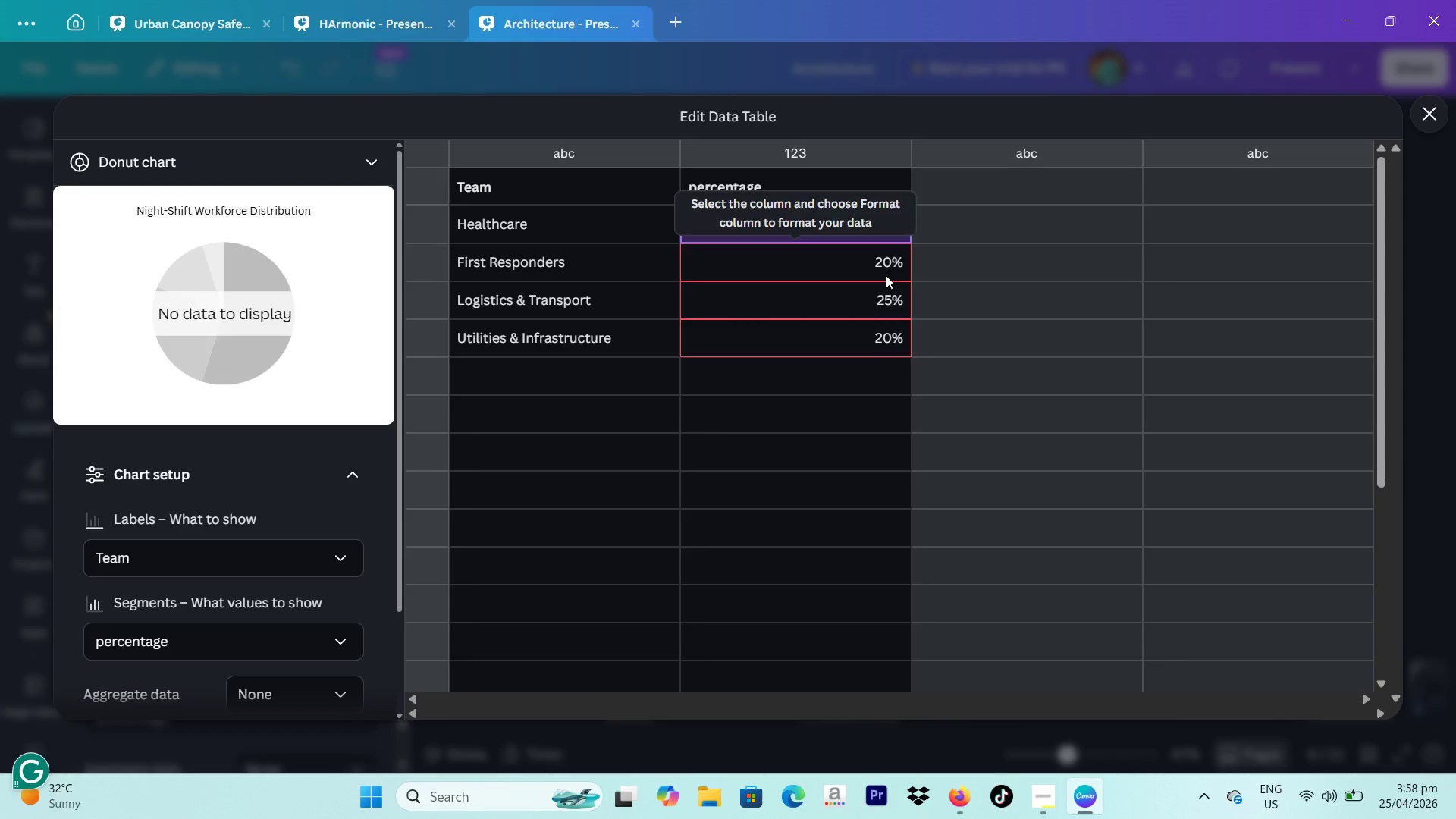 
double_click([901, 260])
 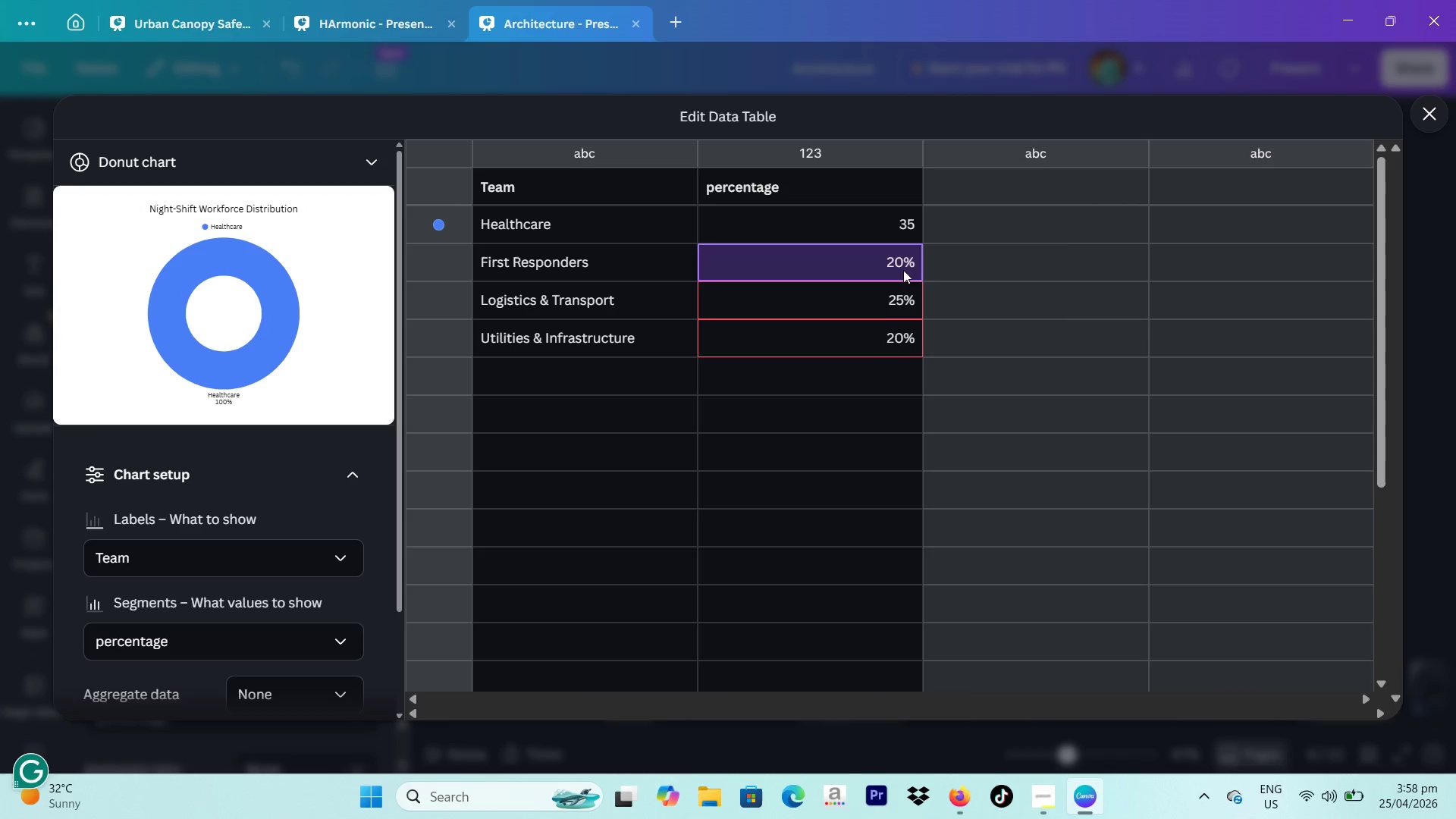 
type(20)
 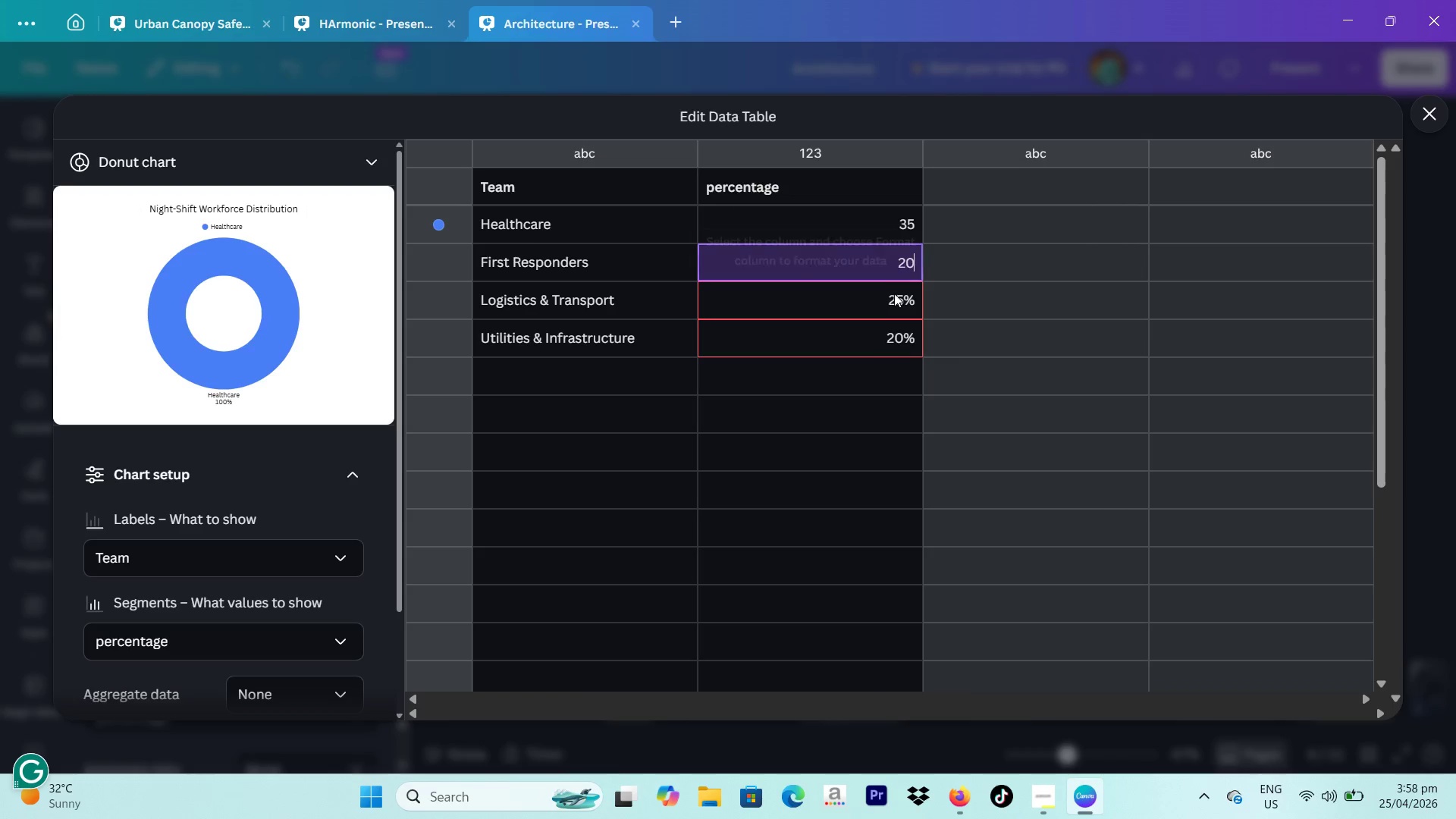 
left_click([894, 294])
 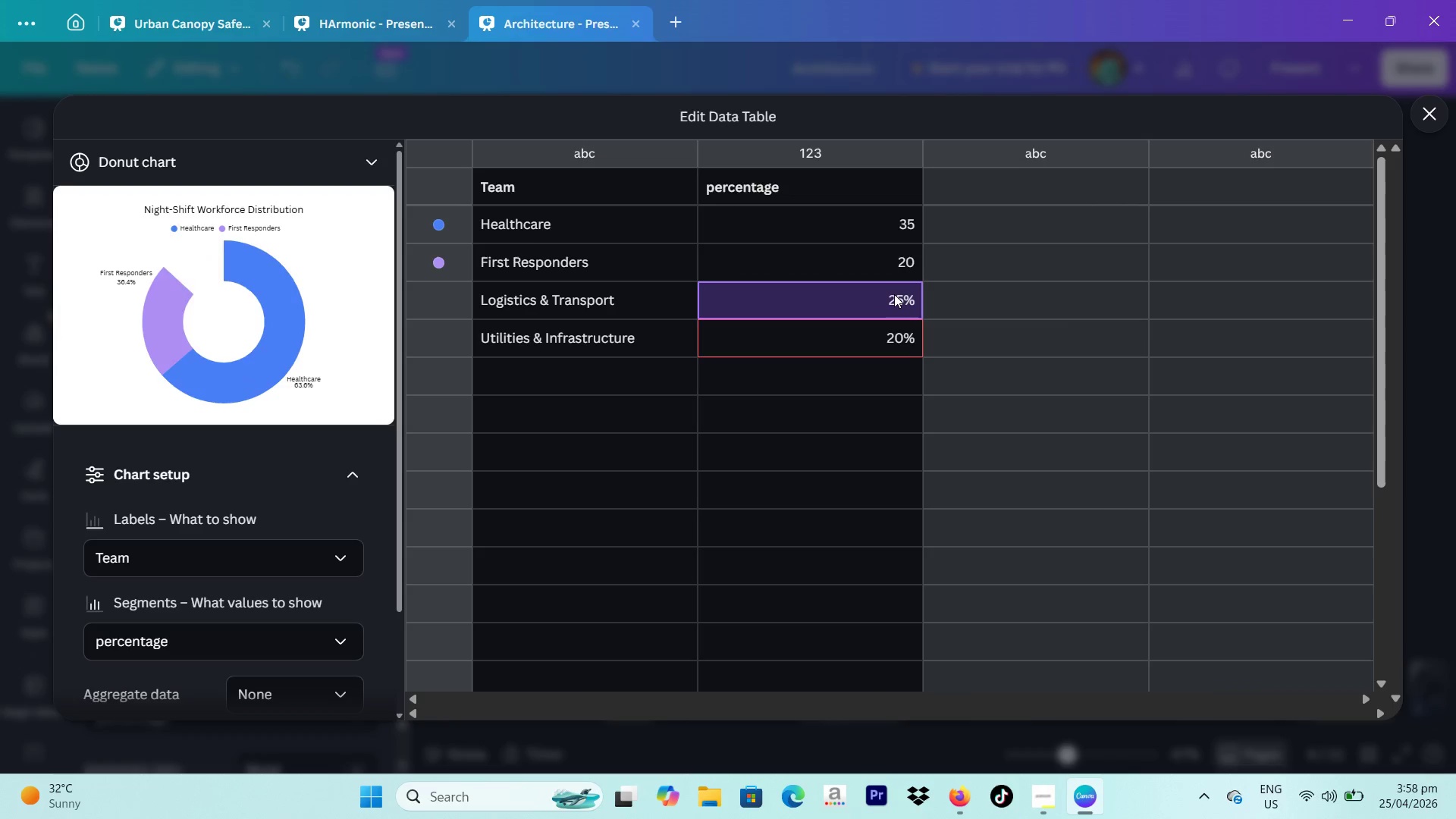 
type(25)
 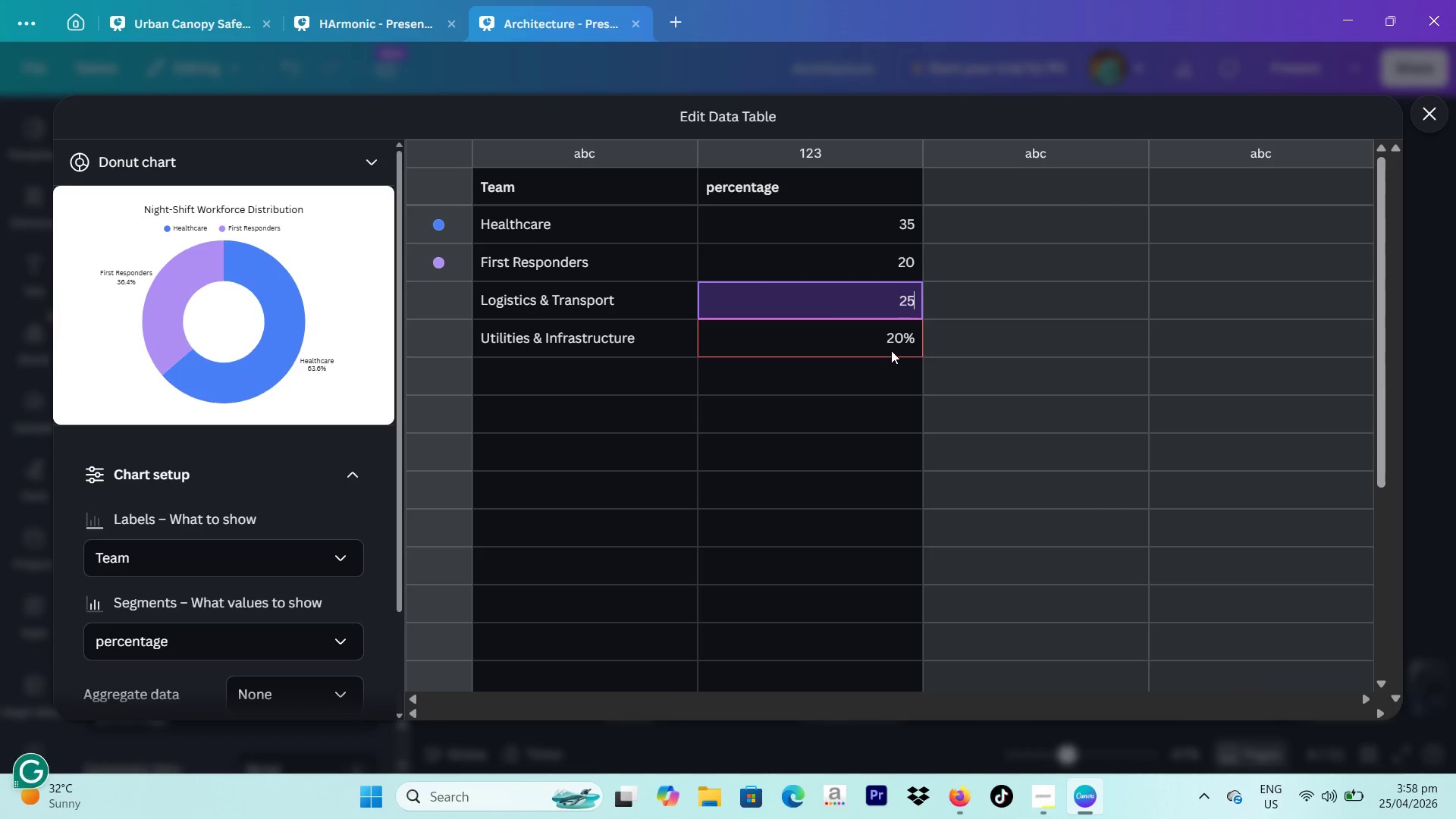 
left_click([891, 350])
 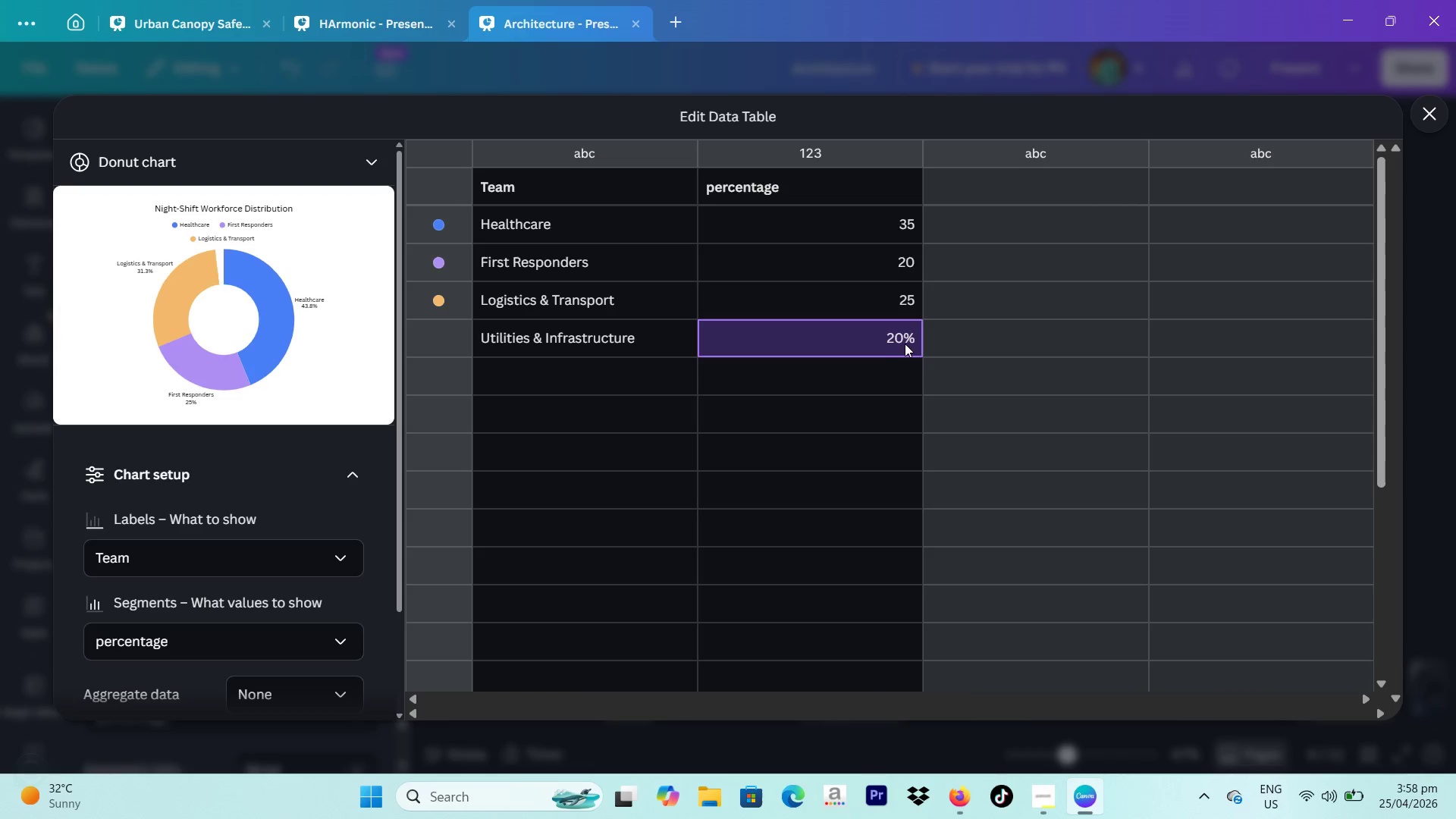 
type(20)
 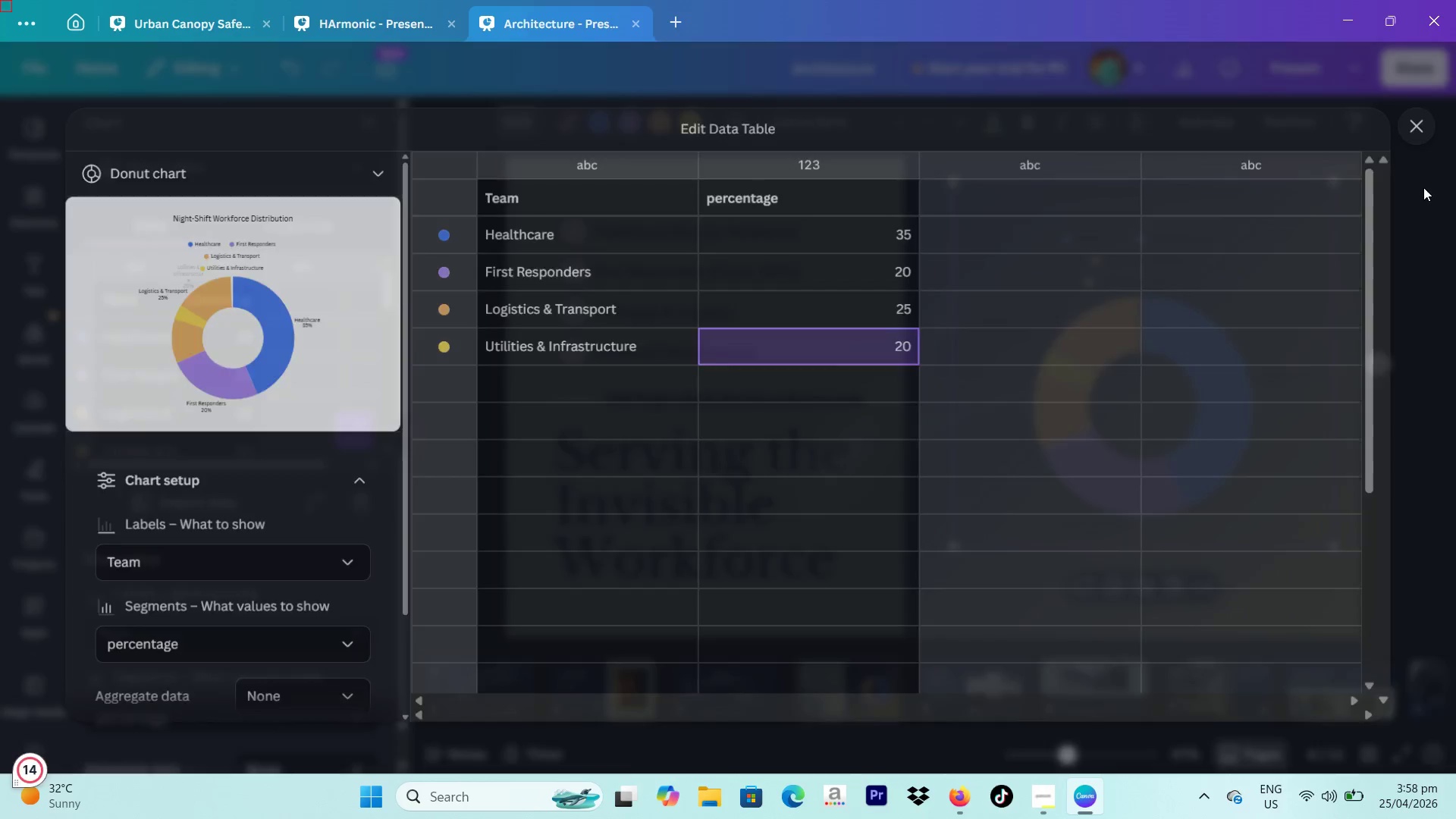 
wait(10.49)
 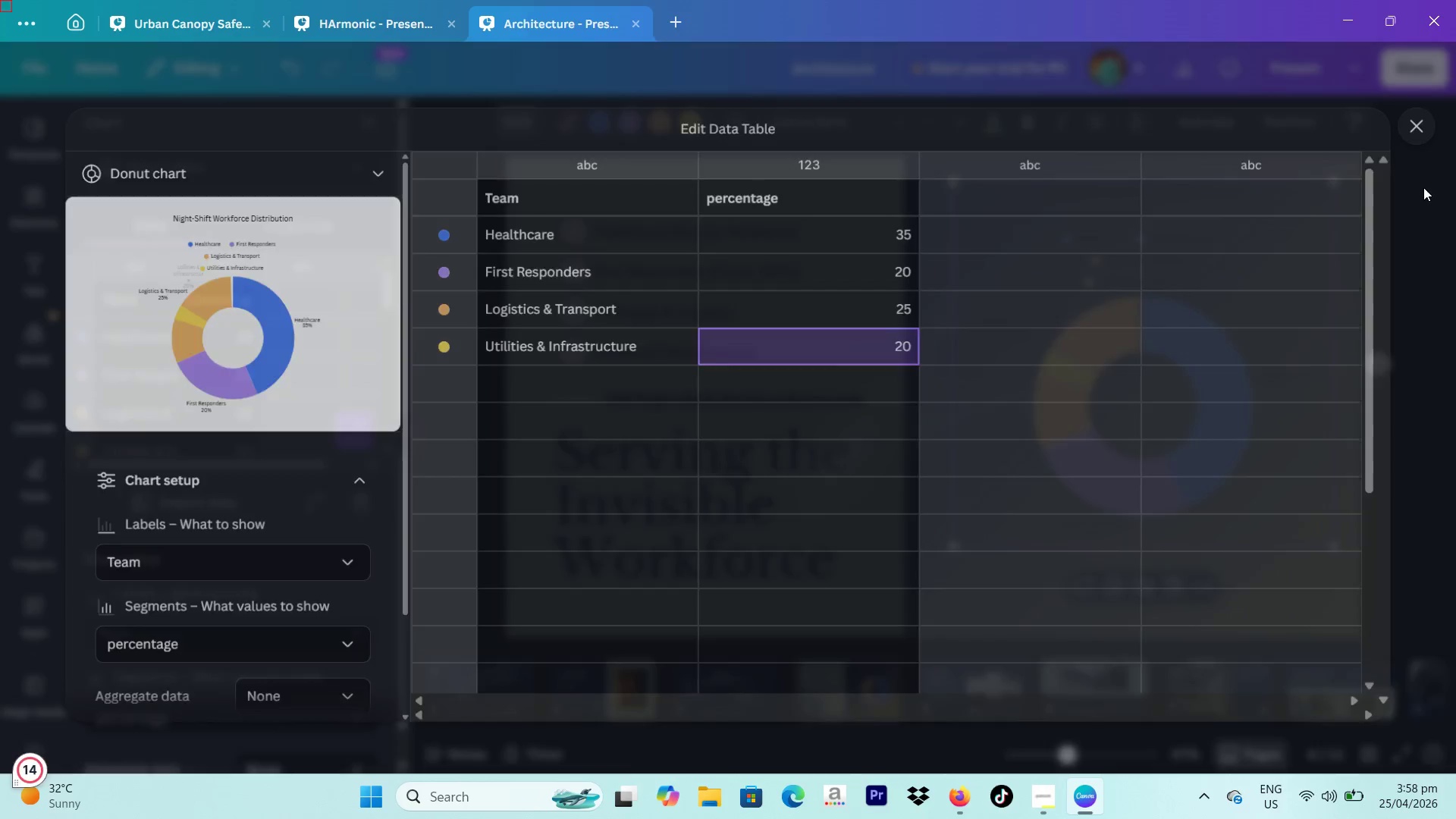 
double_click([1125, 321])
 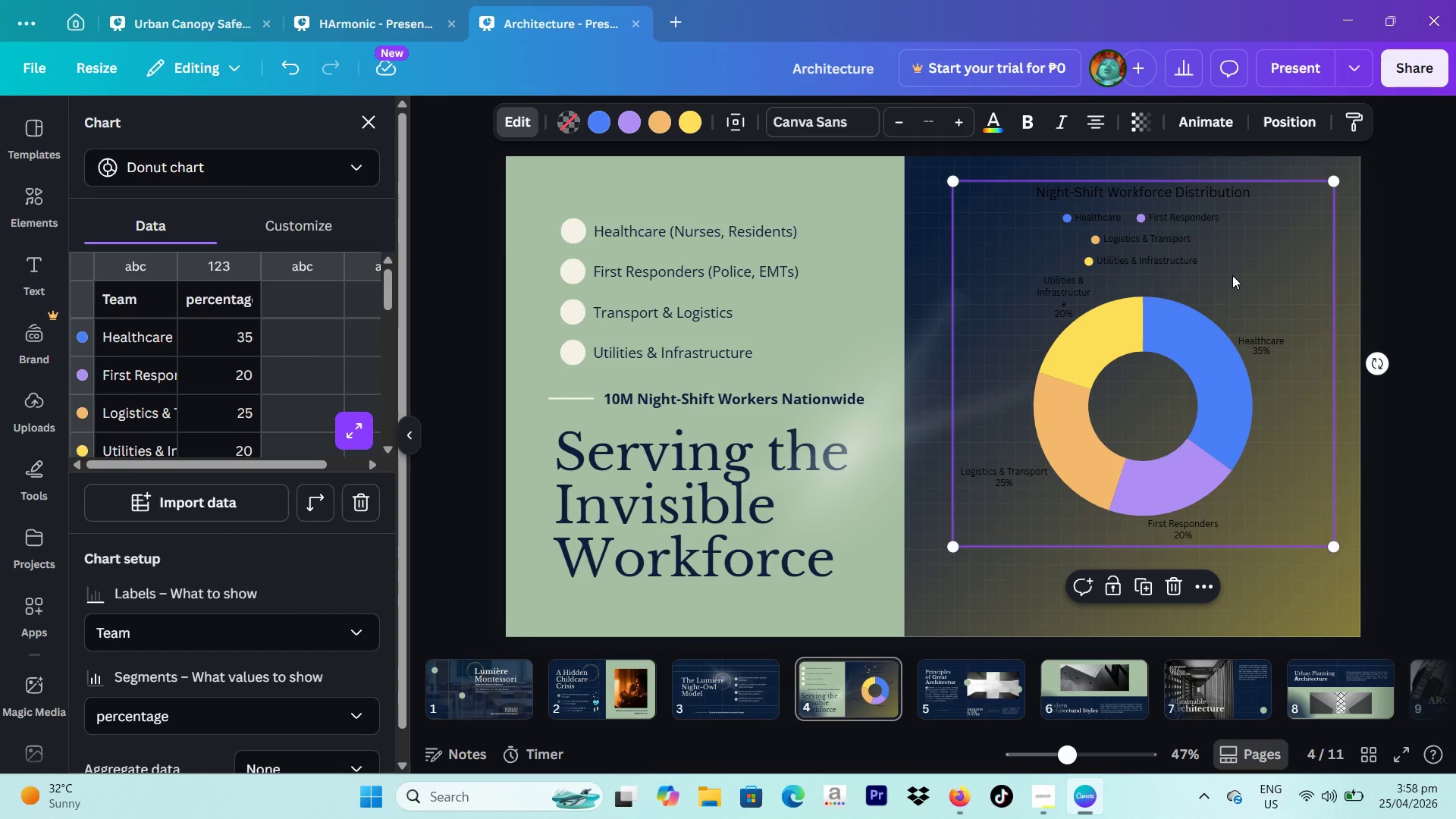 
left_click([1233, 271])
 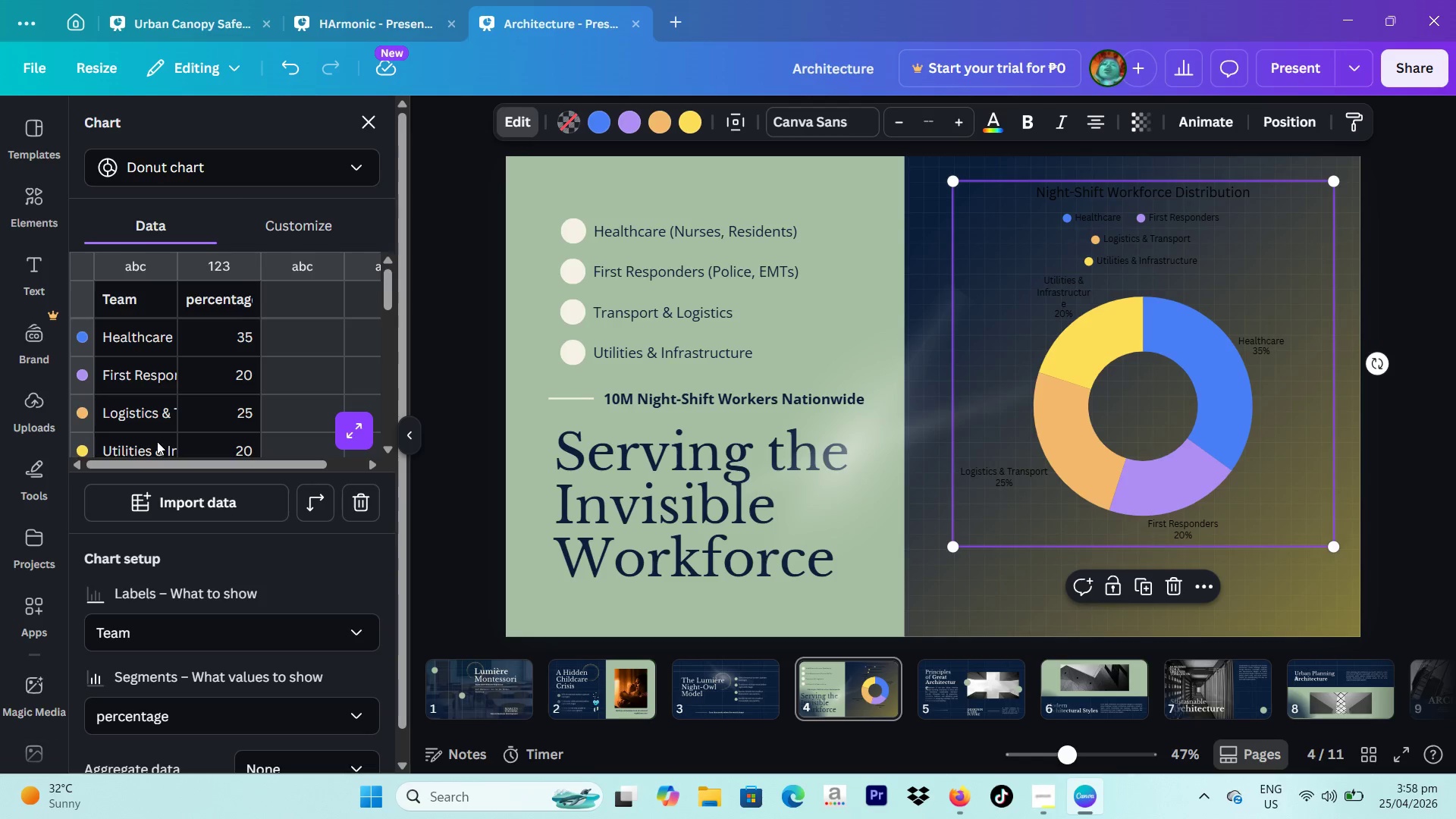 
double_click([165, 441])
 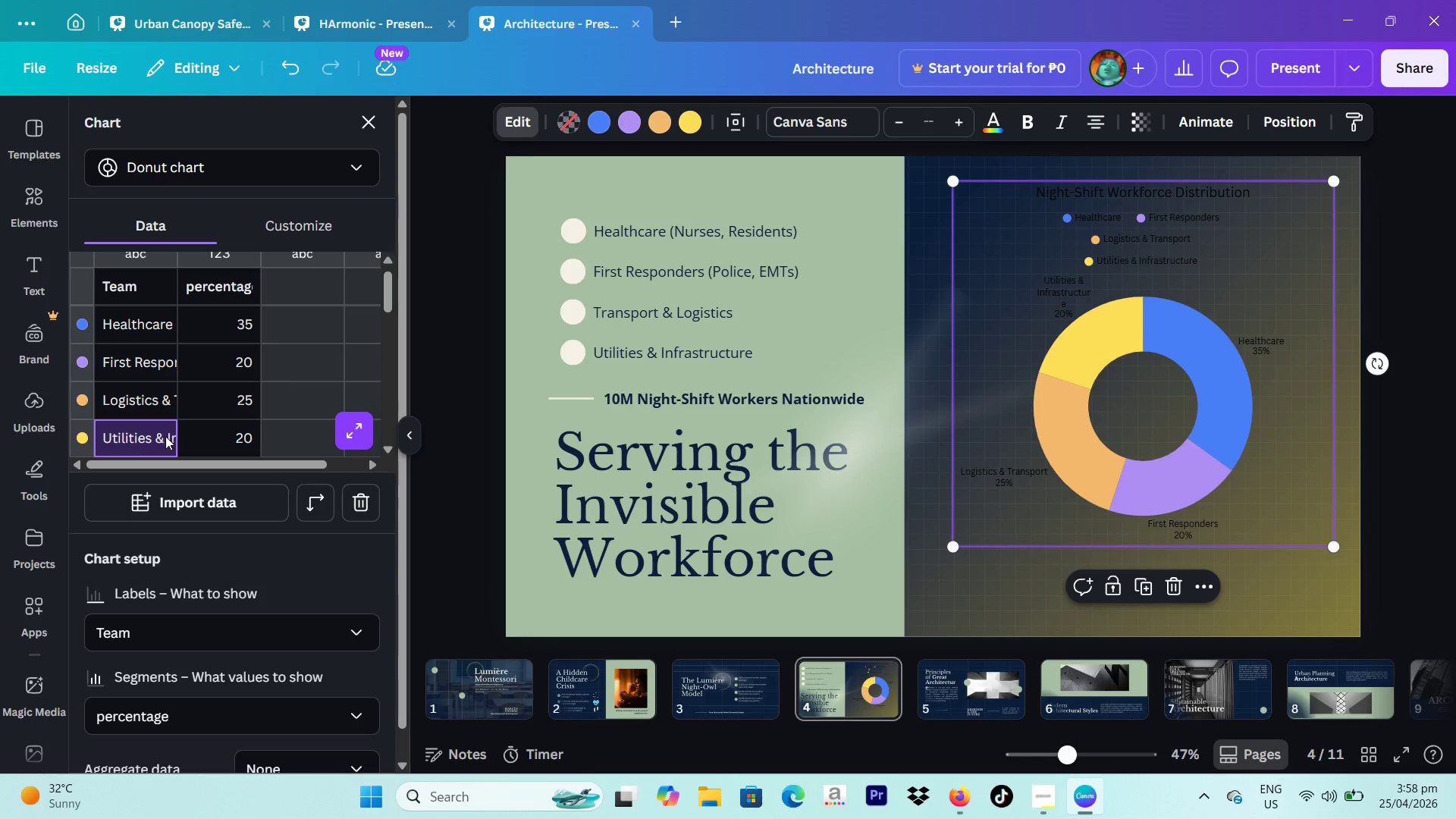 
double_click([165, 436])
 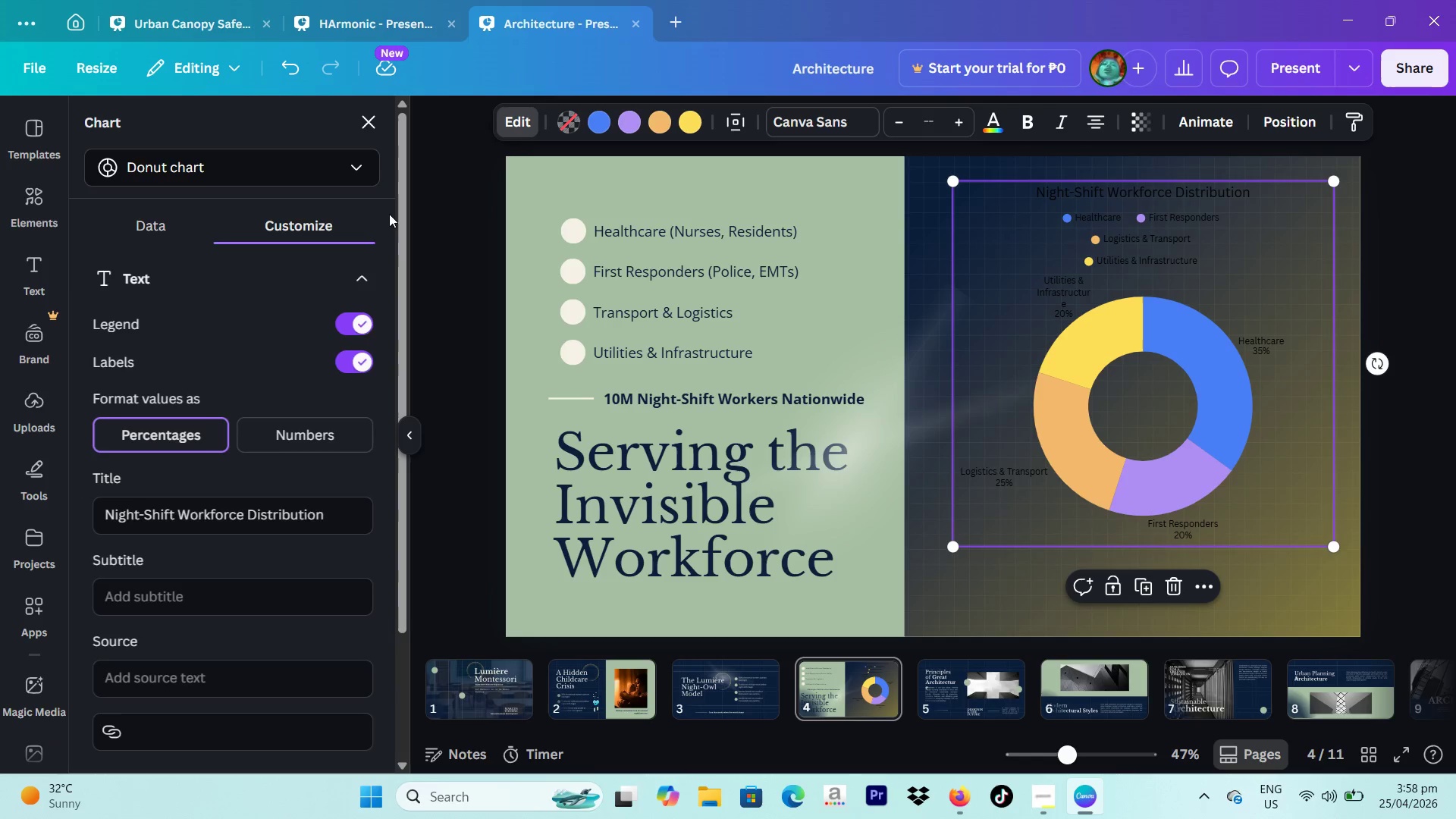 
left_click([146, 225])
 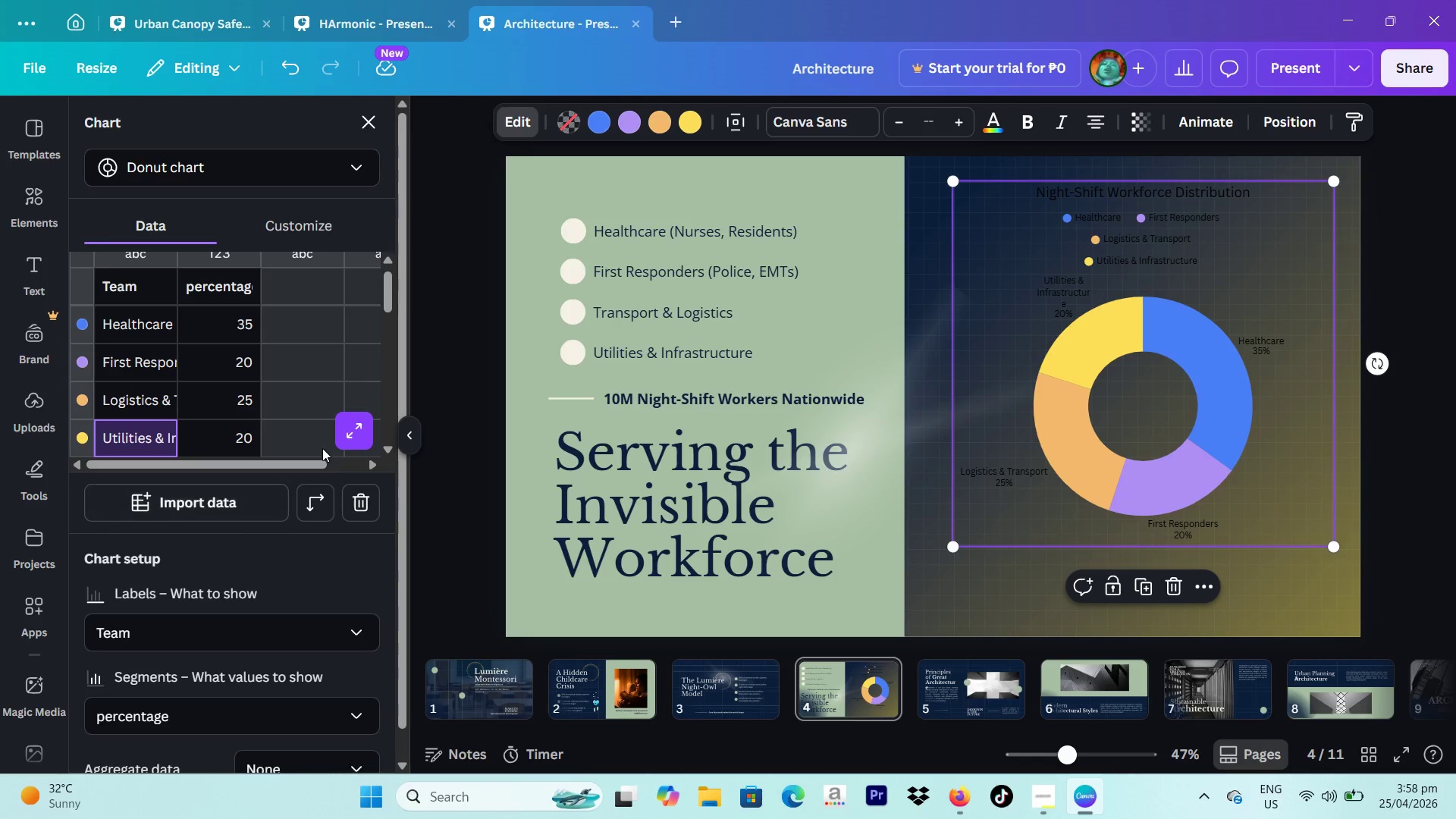 
left_click([357, 434])
 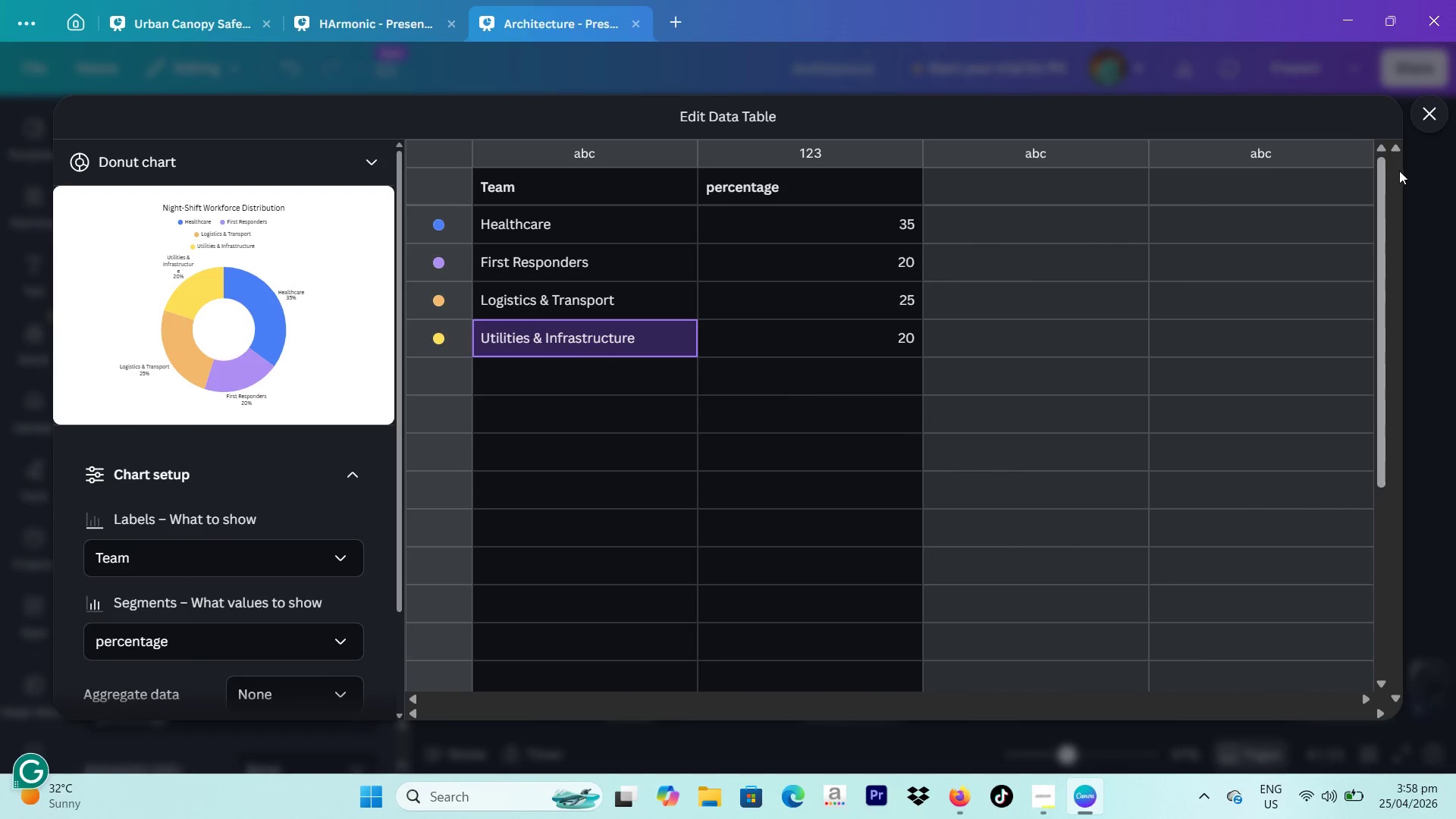 
left_click([1429, 106])
 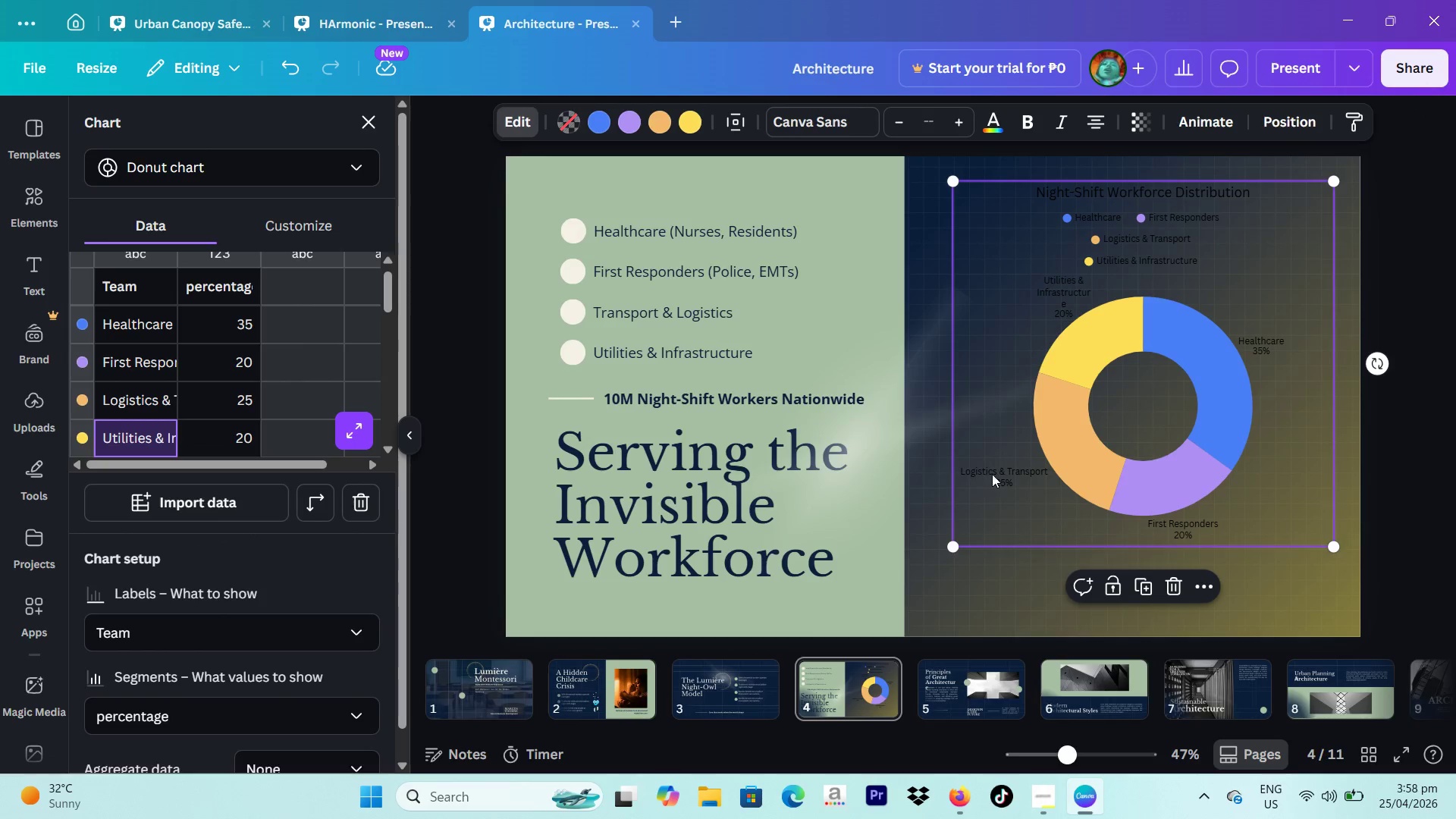 
double_click([992, 474])
 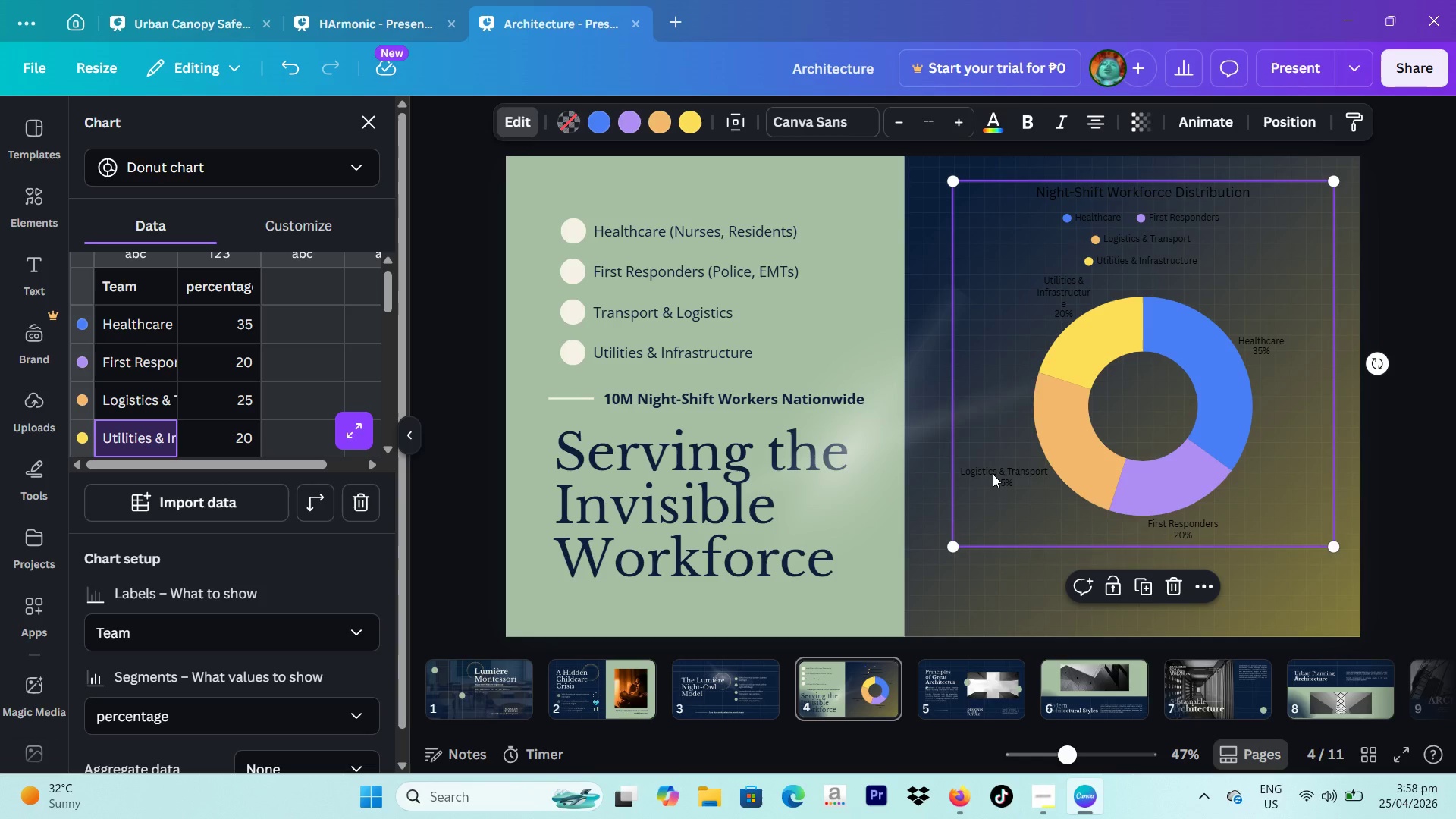 
triple_click([993, 474])
 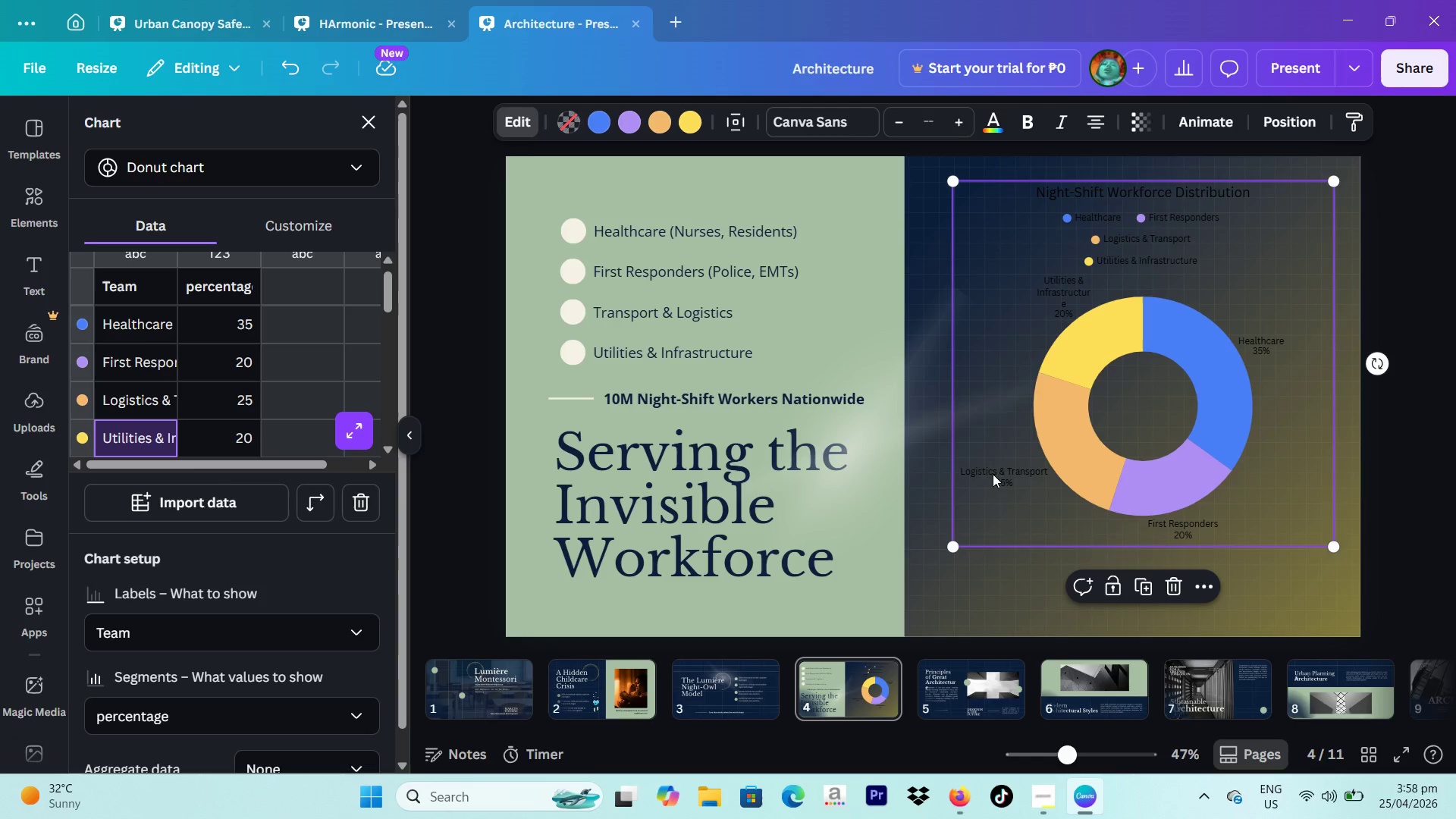 
triple_click([993, 474])
 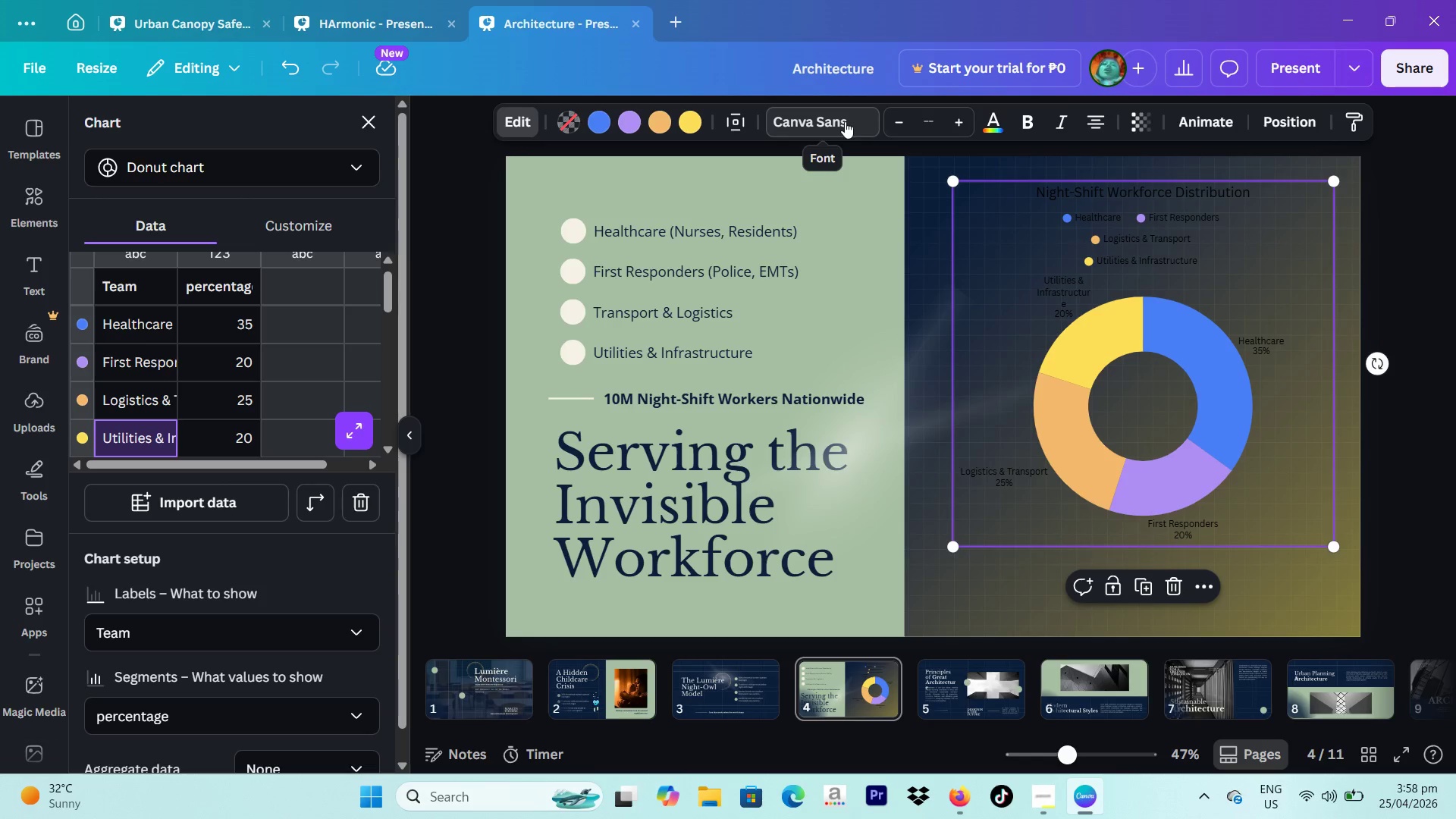 
left_click([785, 358])
 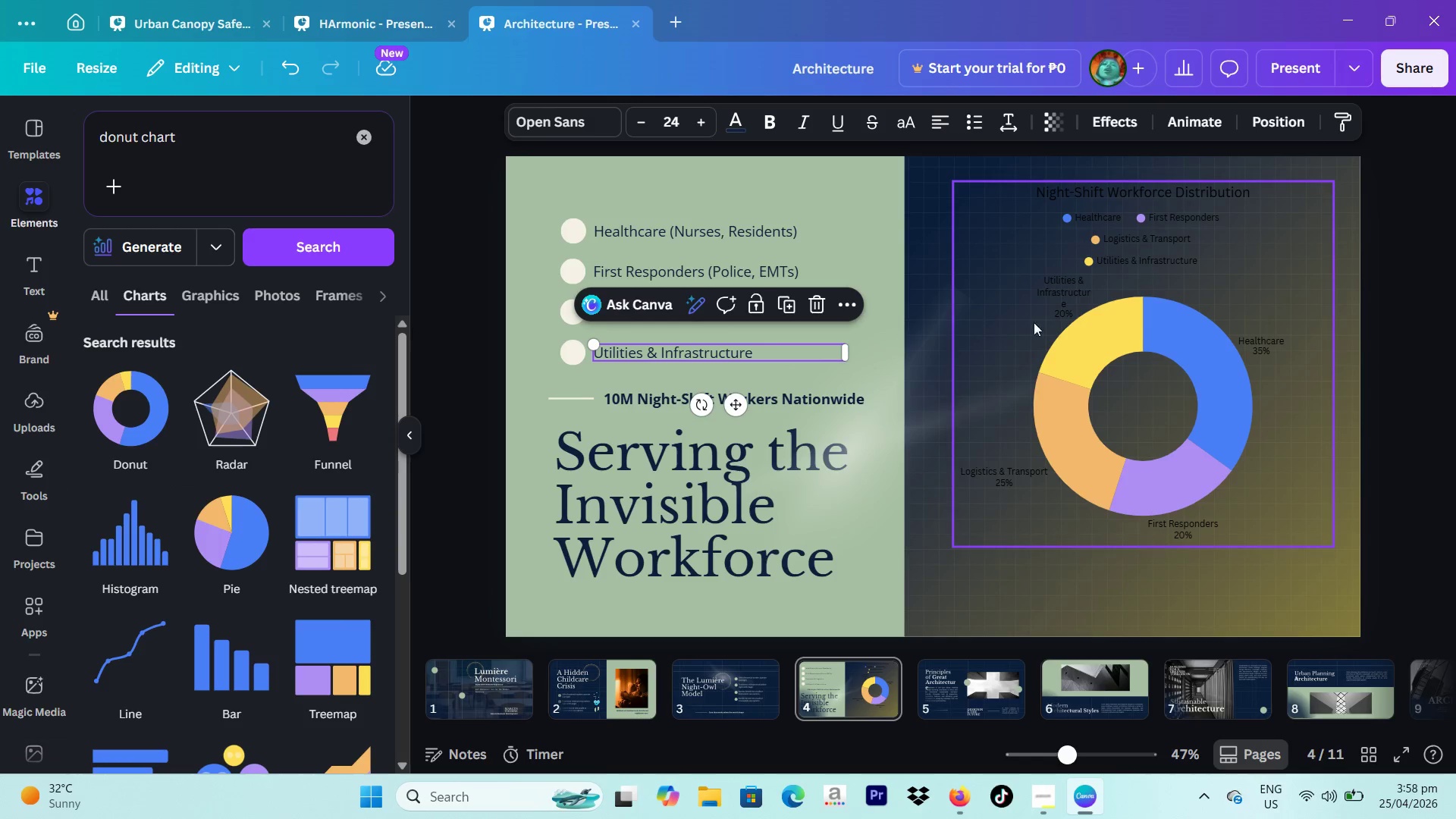 
left_click([1083, 324])
 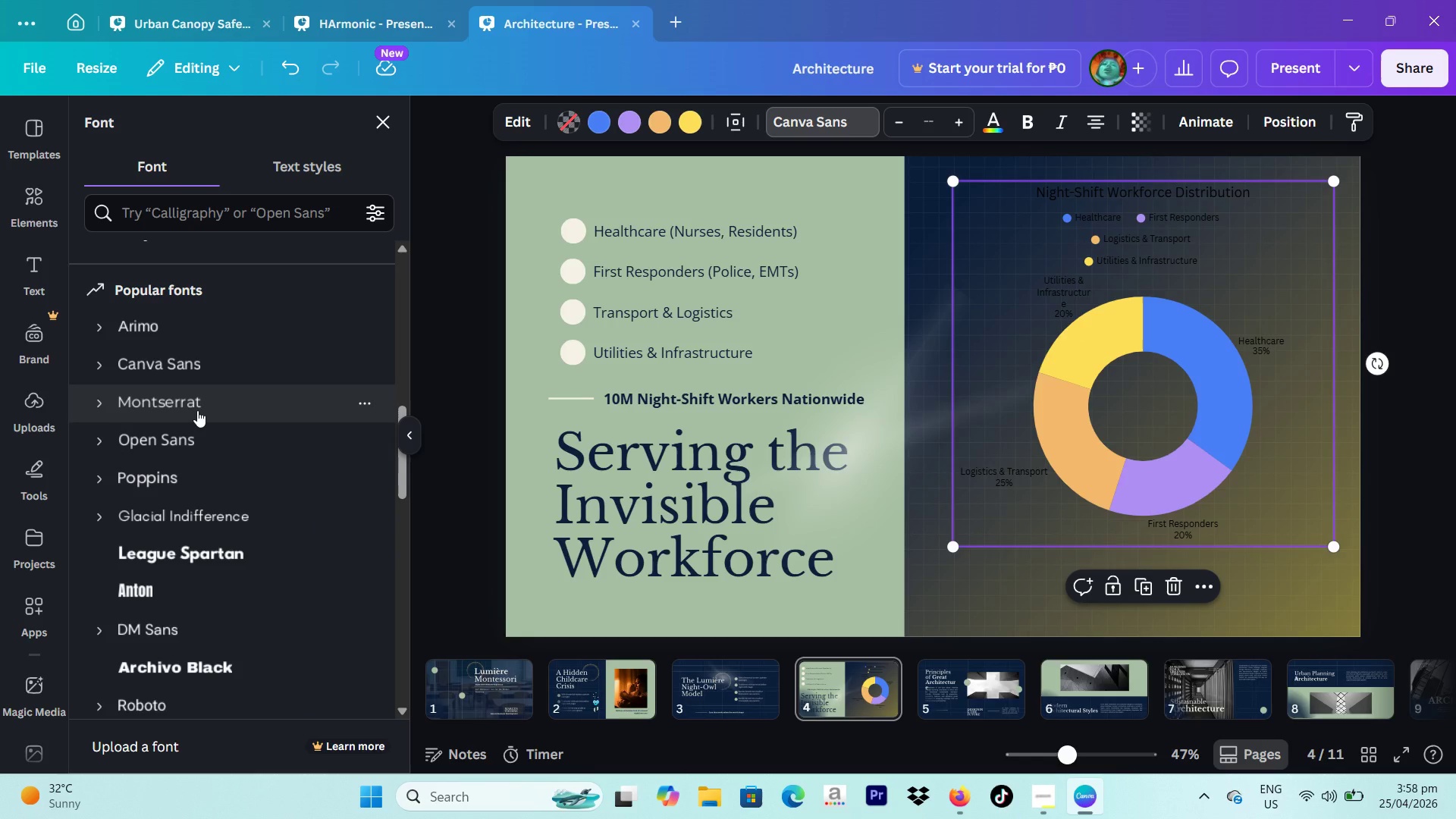 
left_click([192, 428])
 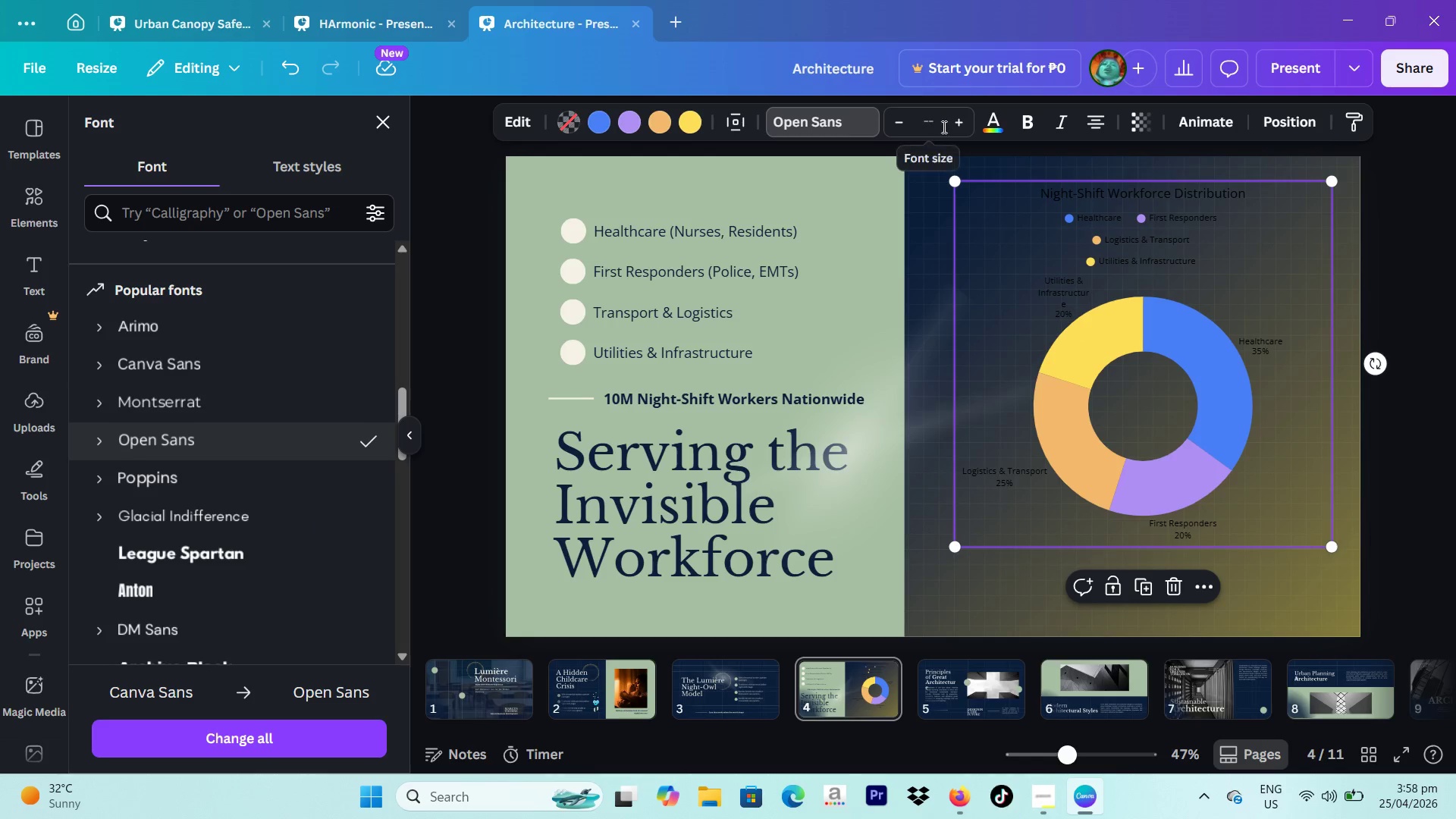 
left_click([989, 121])
 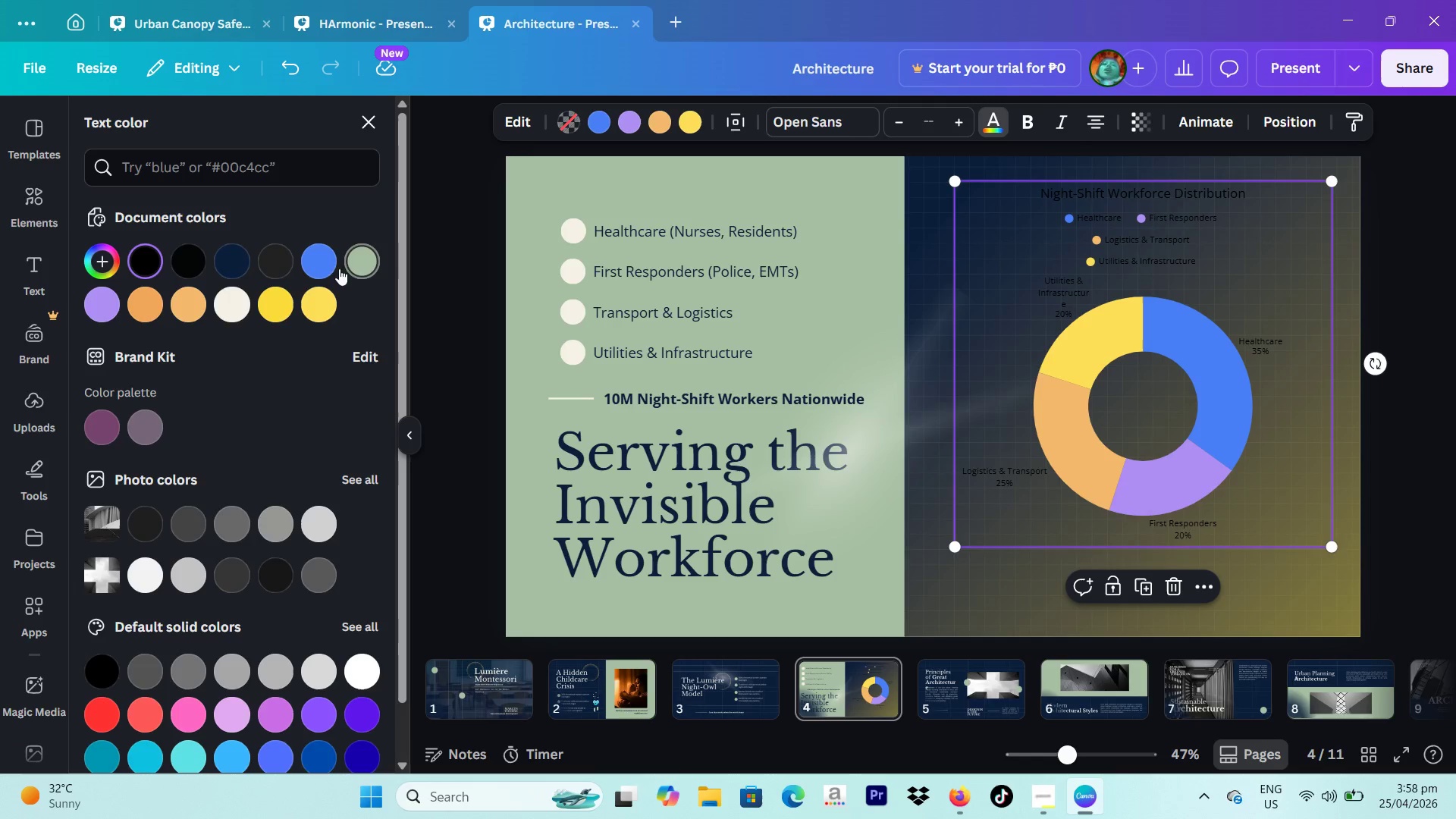 
left_click([240, 309])
 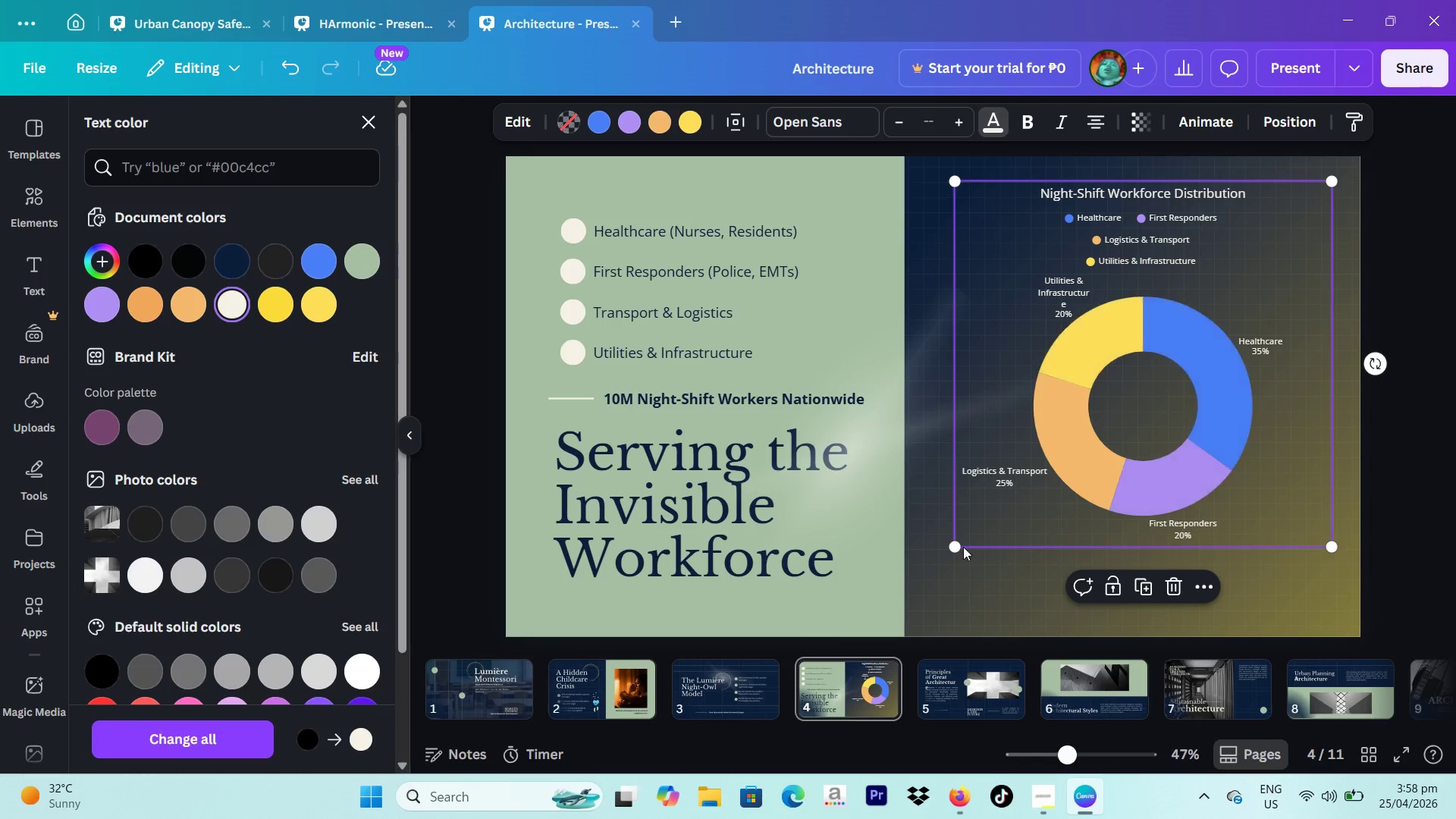 
left_click_drag(start_coordinate=[962, 546], to_coordinate=[937, 570])
 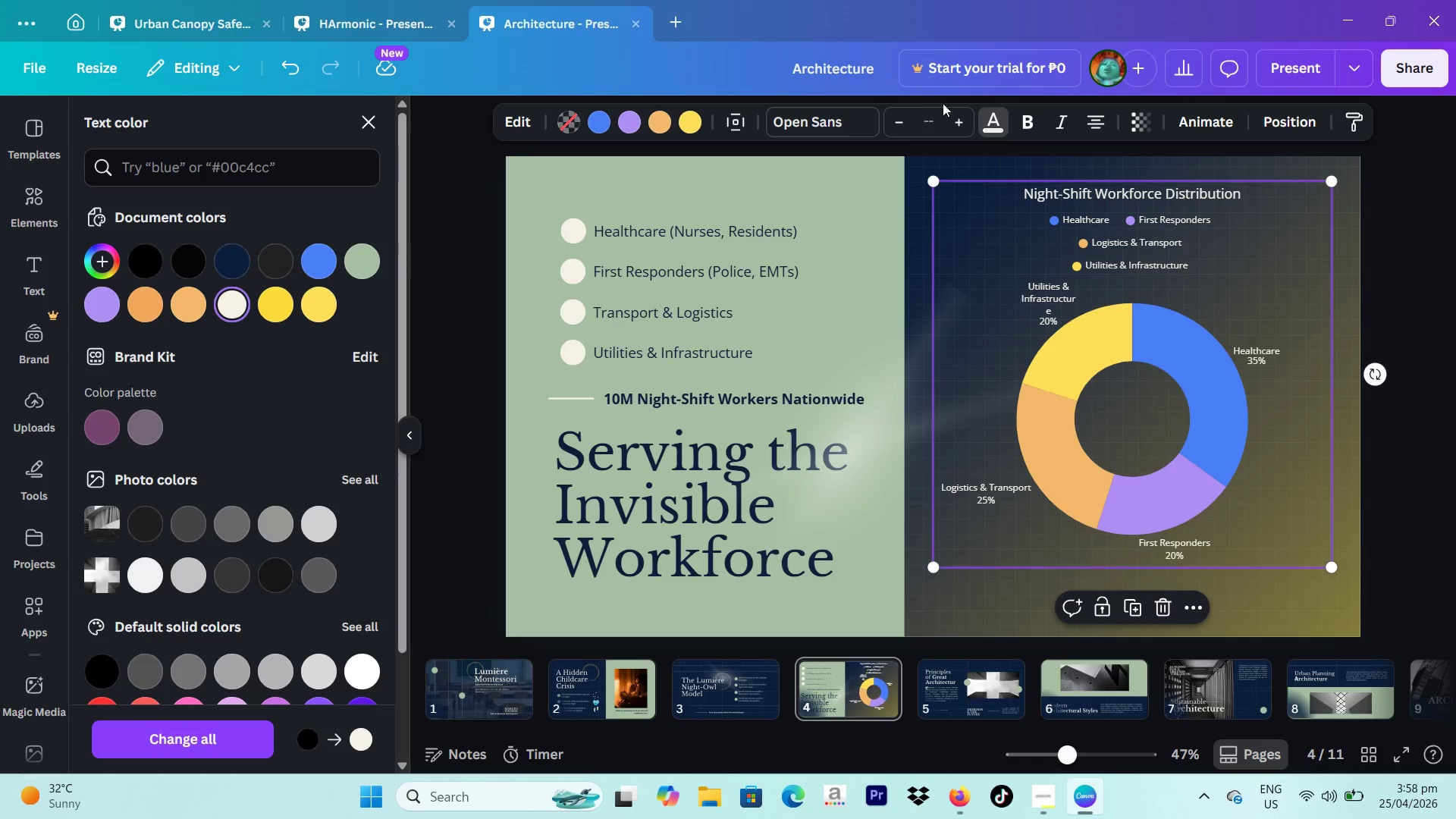 
left_click([929, 117])